 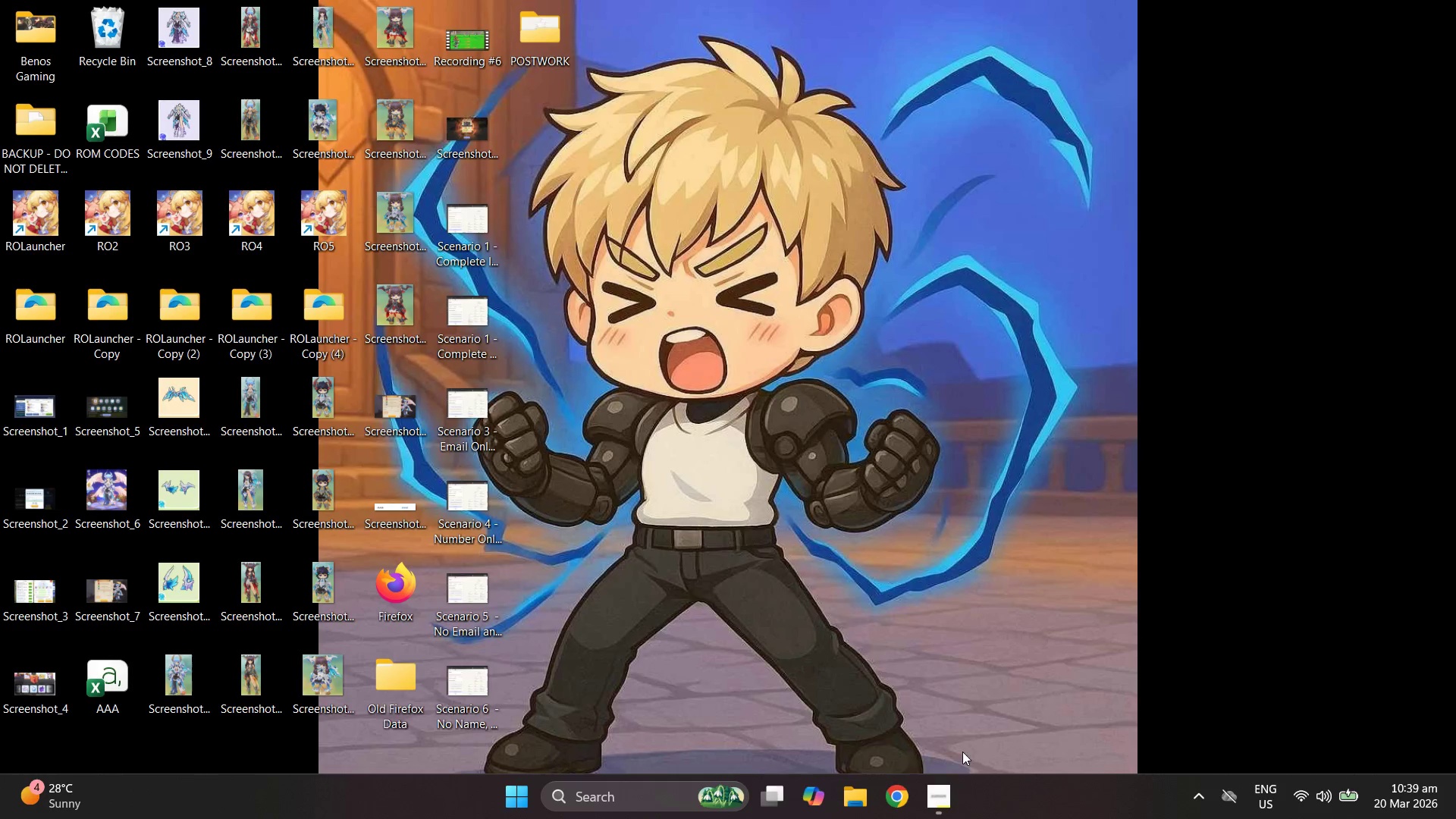 
type(form)
 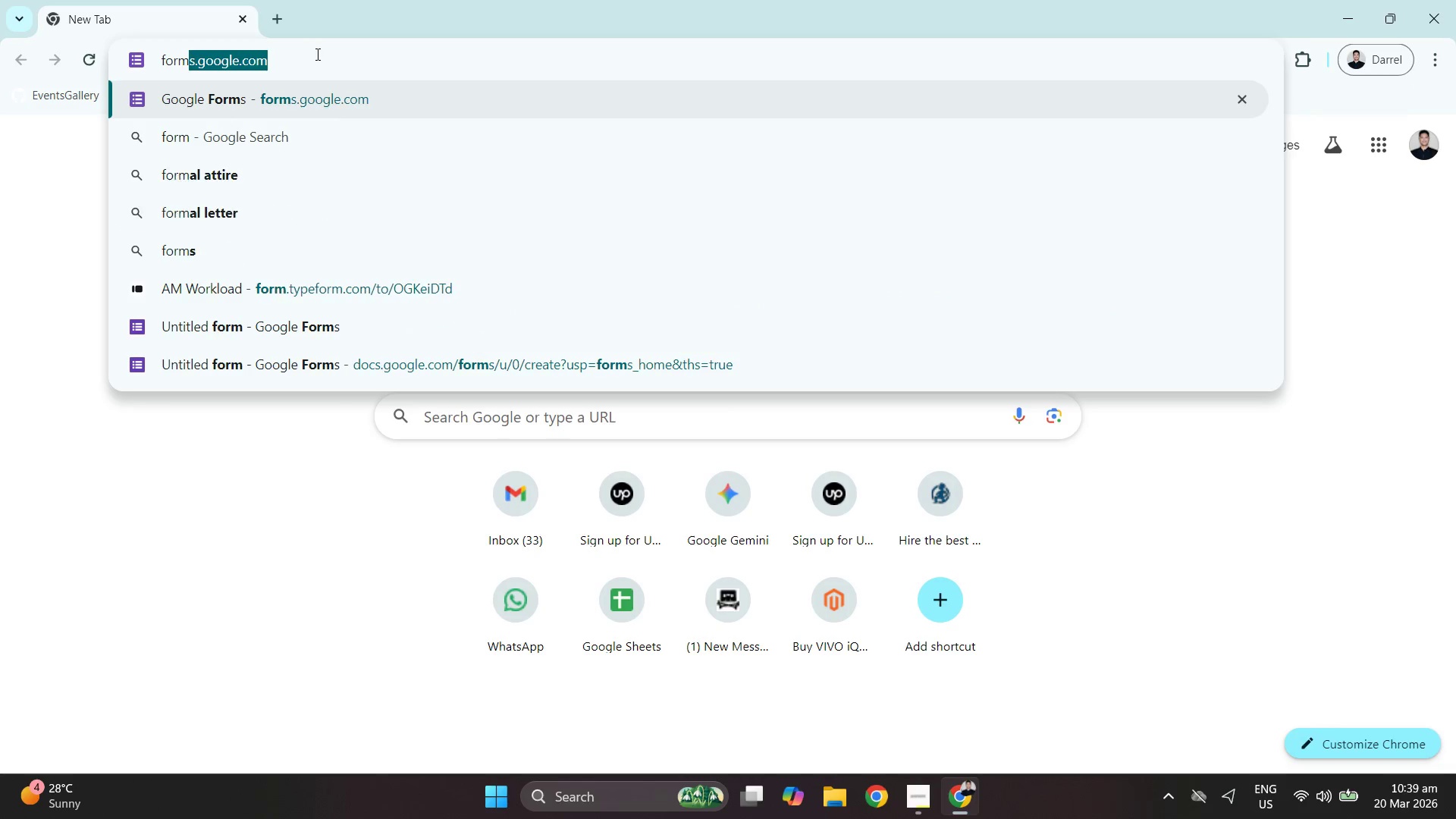 
key(Enter)
 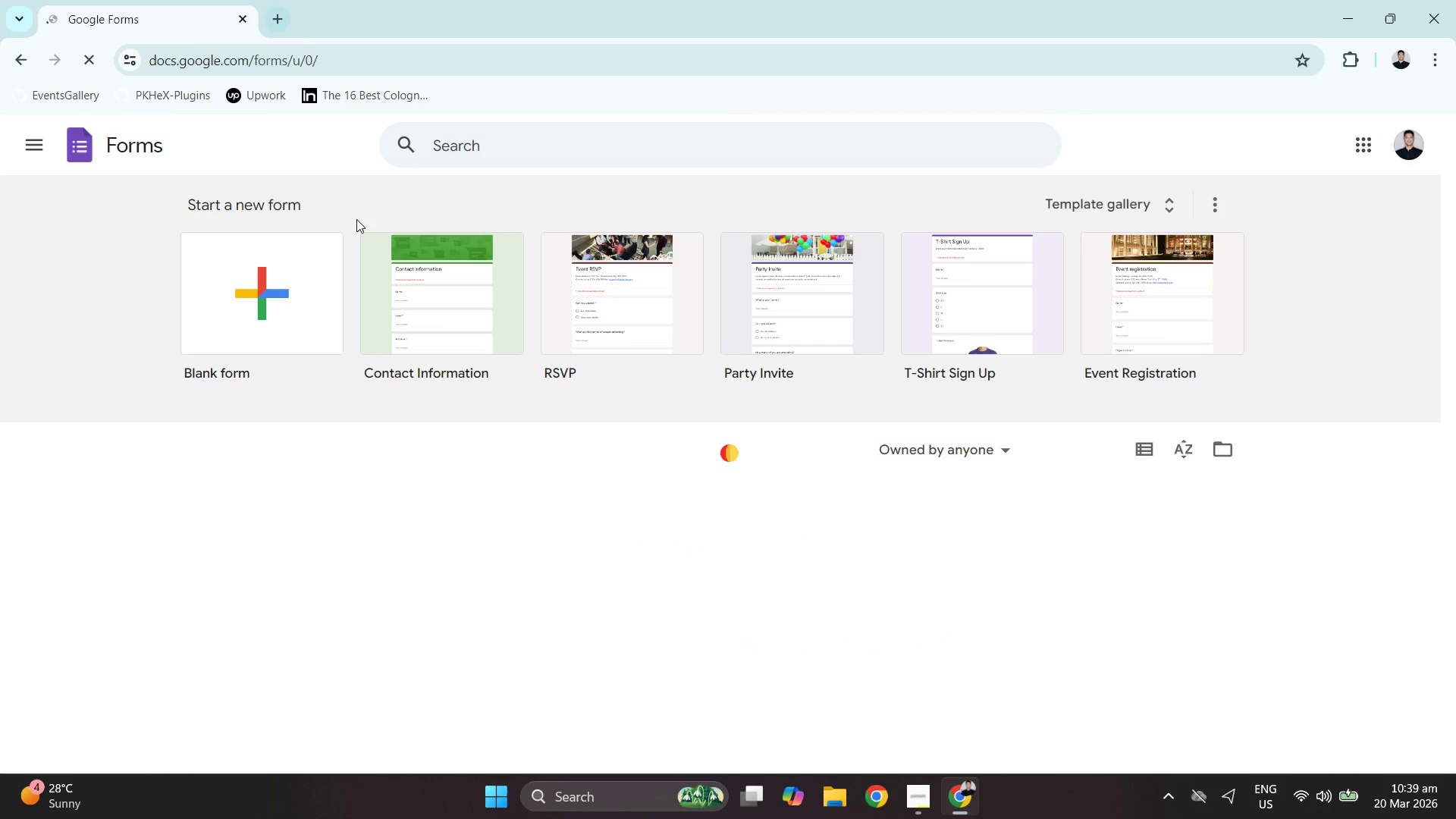 
left_click([289, 566])
 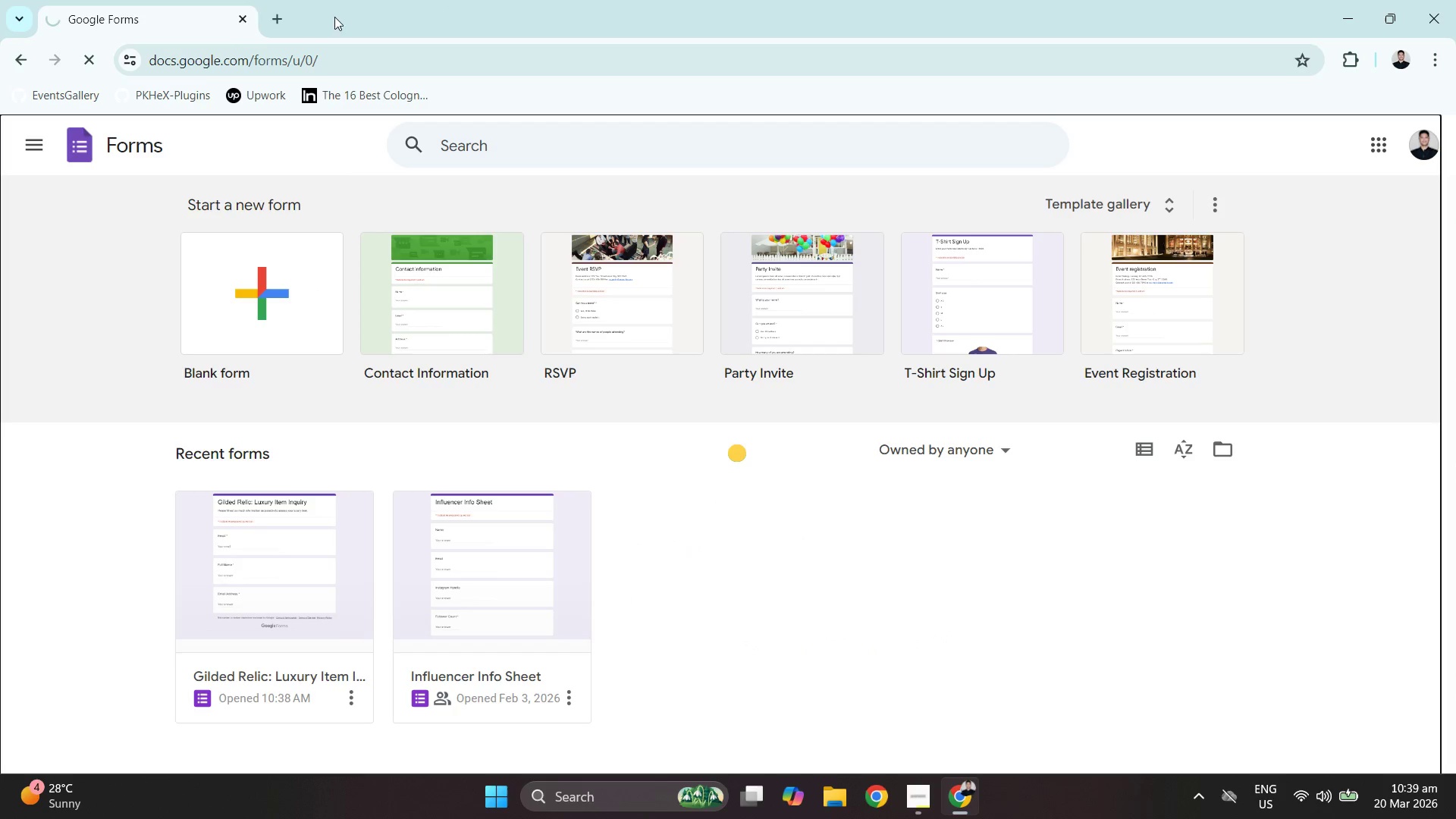 
left_click([279, 14])
 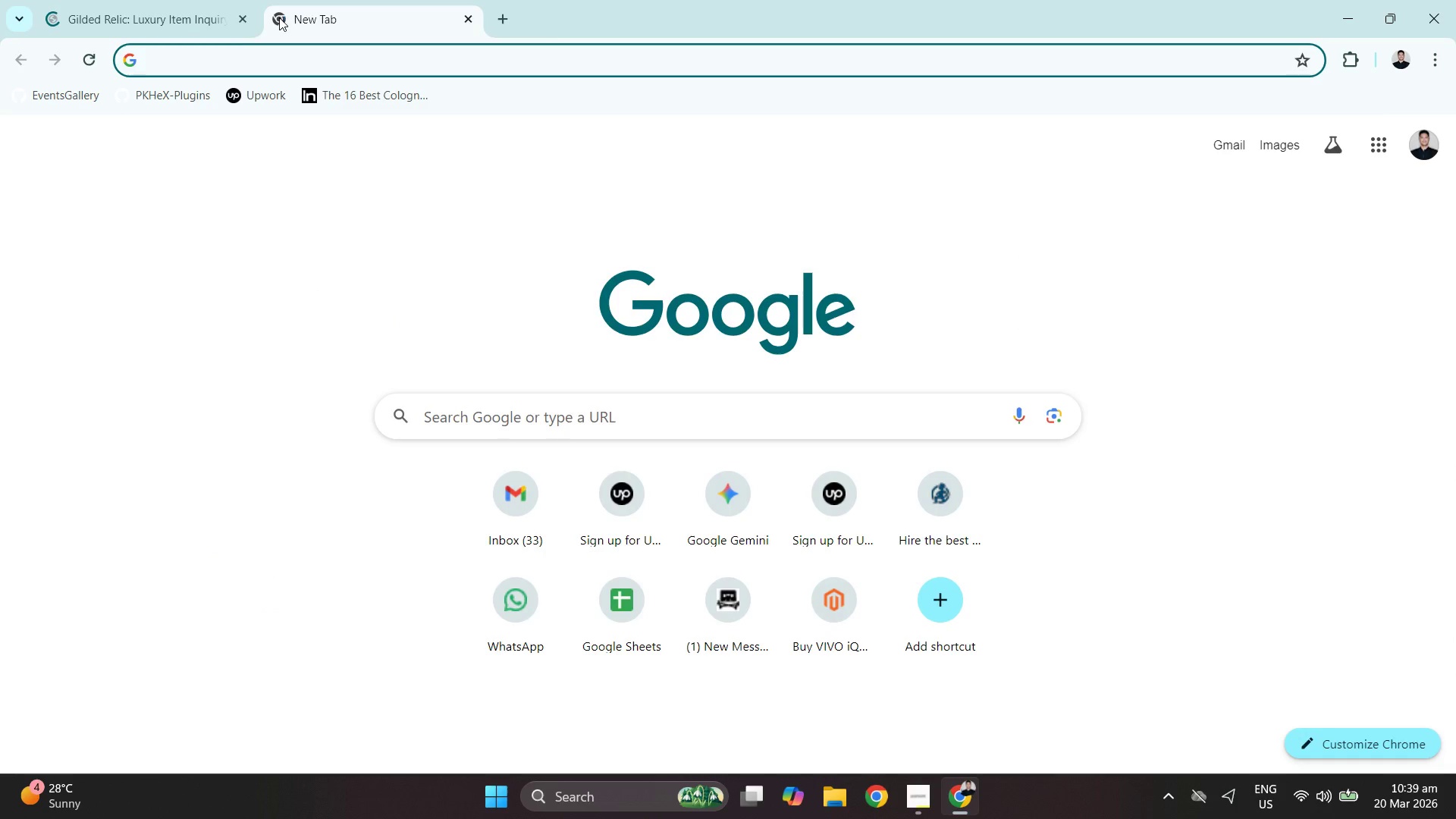 
wait(5.27)
 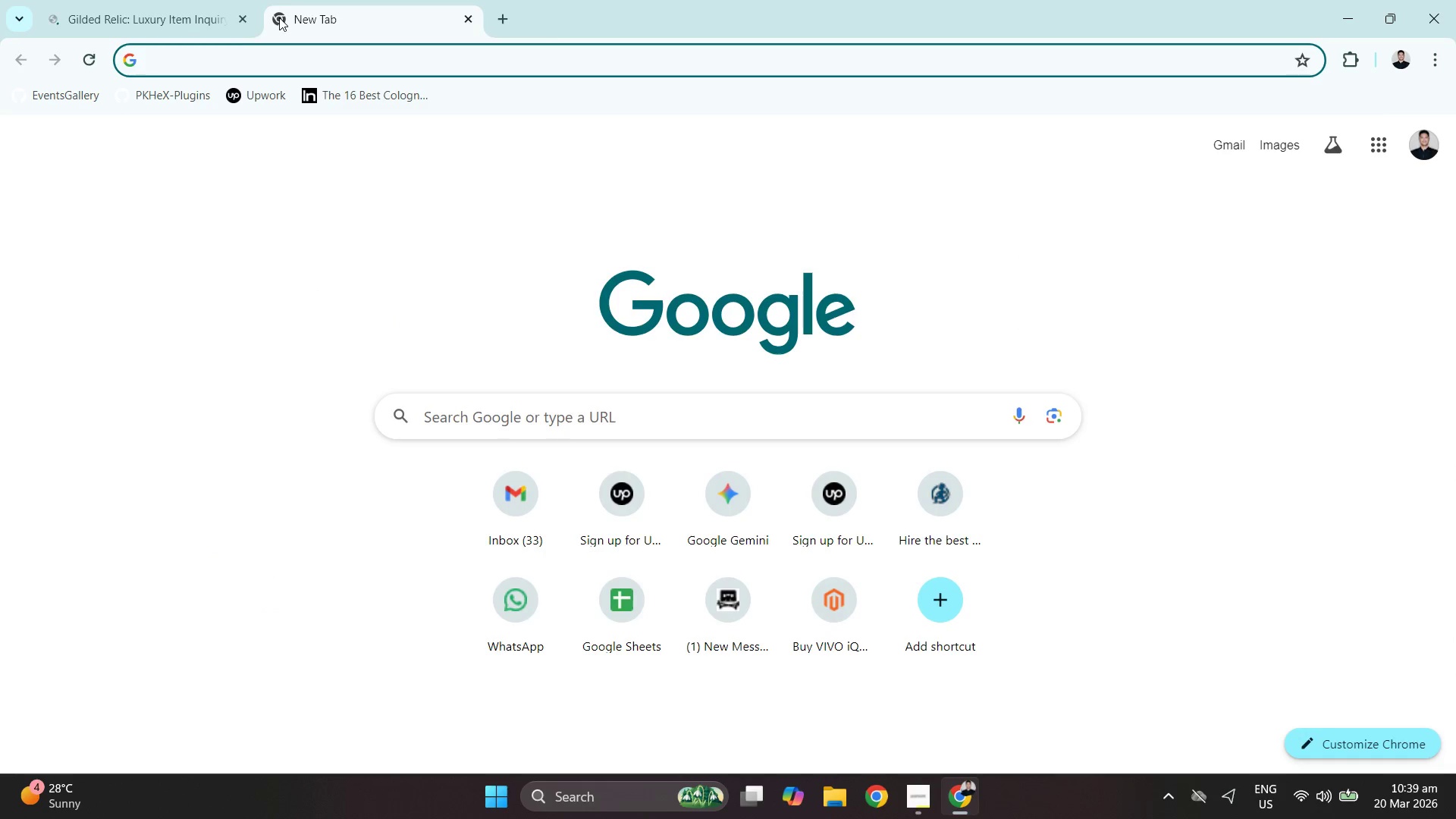 
type(patek p)
 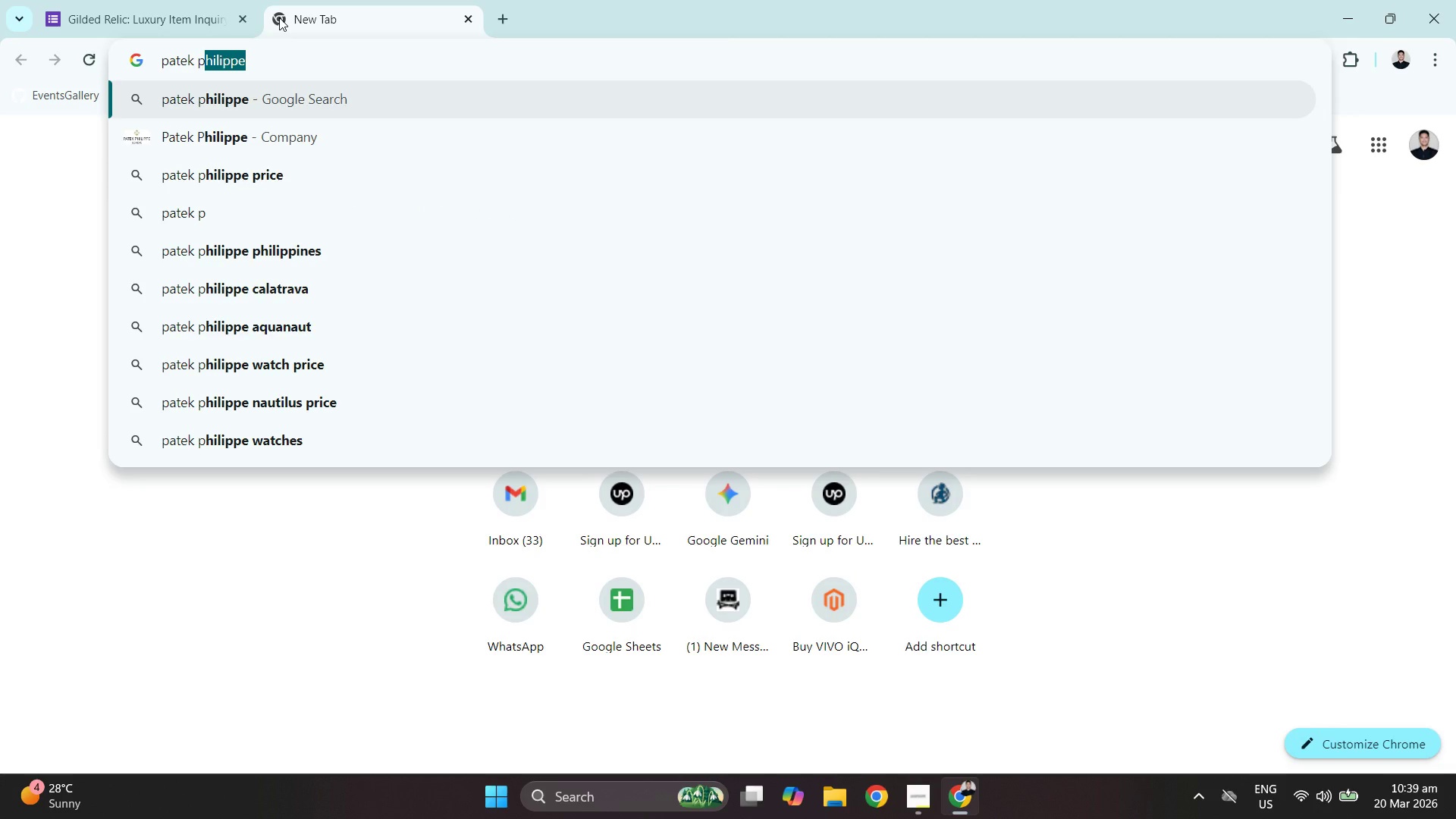 
key(ArrowRight)
 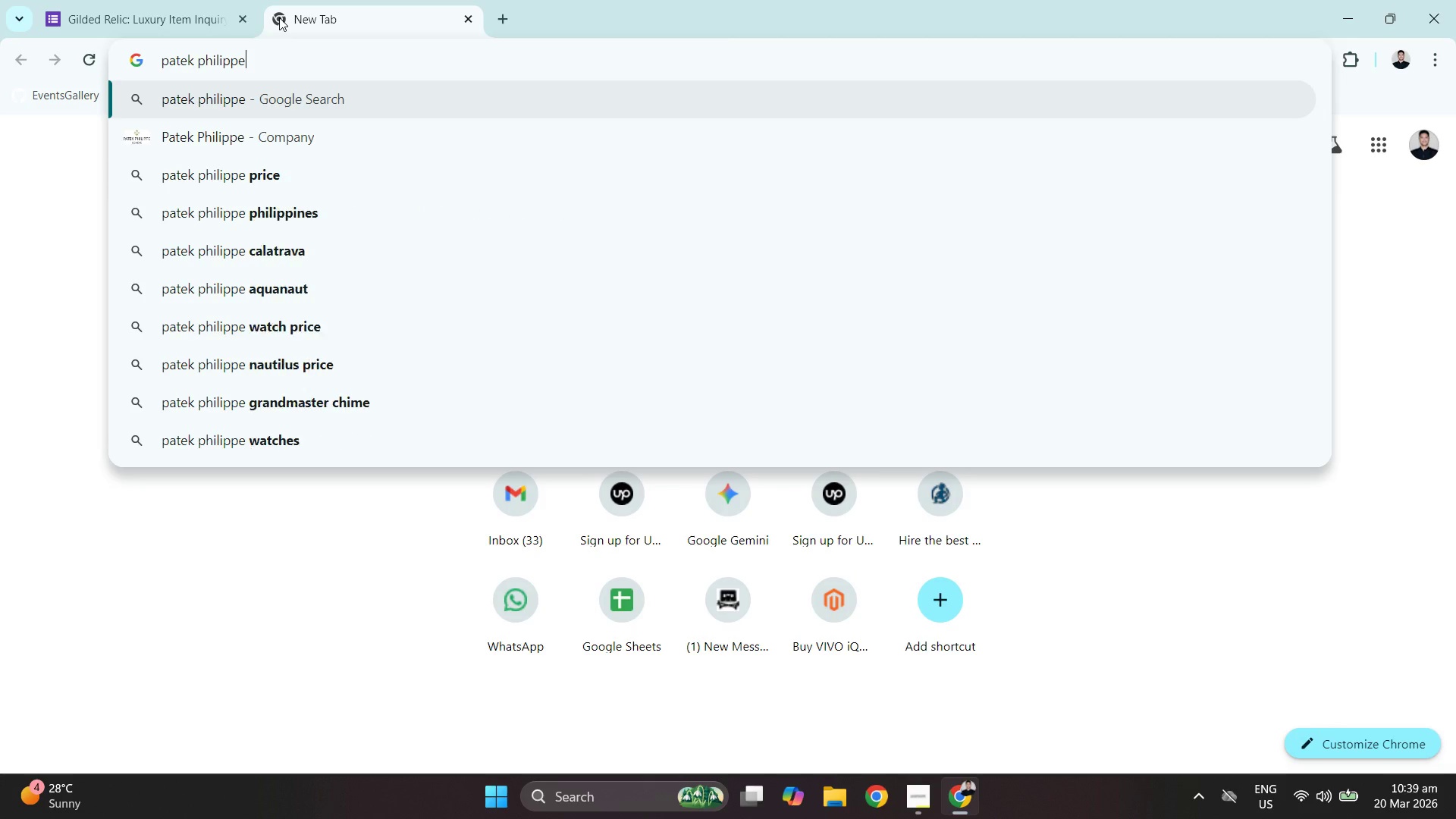 
type( hd image)
 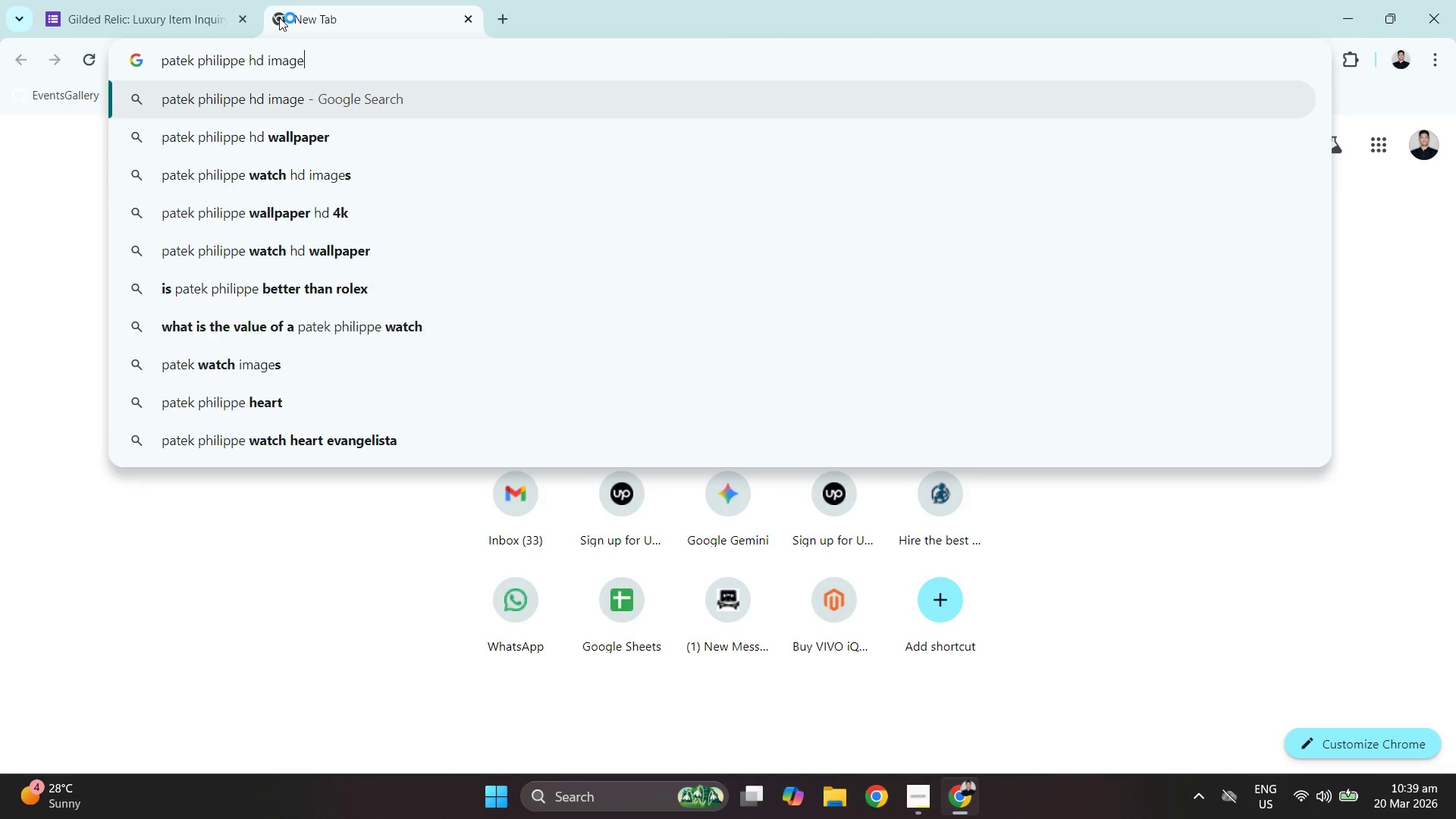 
key(Enter)
 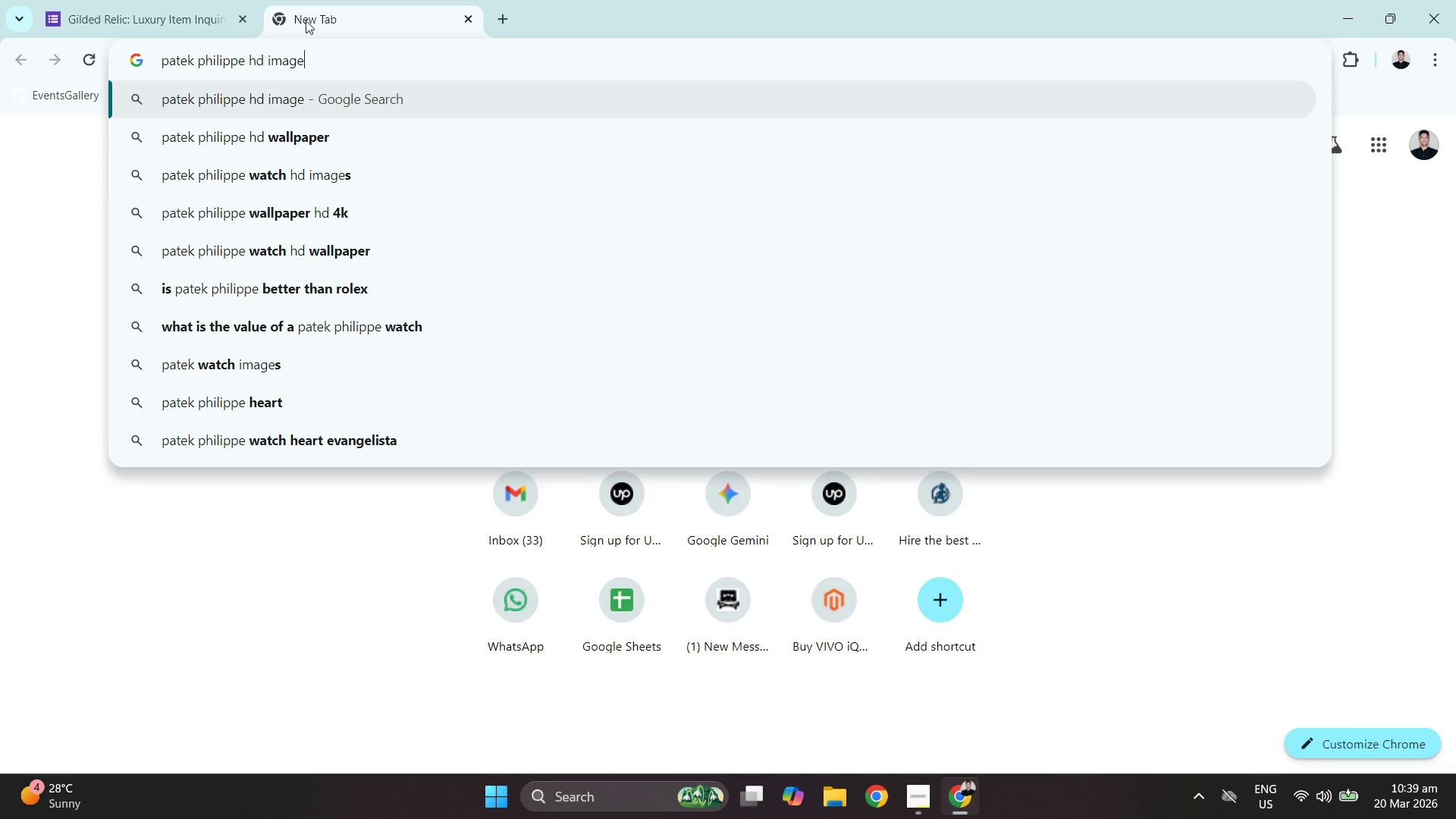 
key(Enter)
 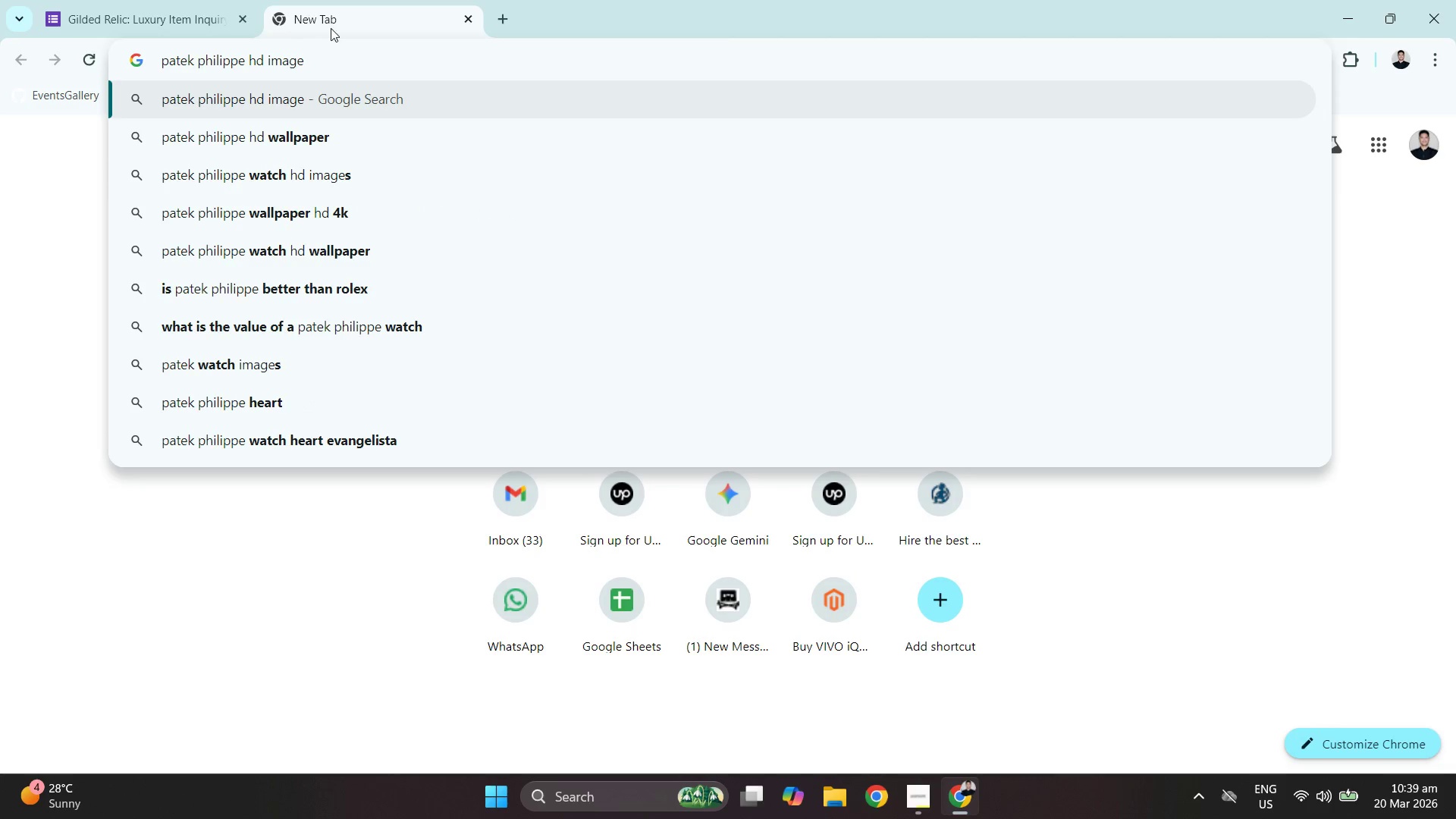 
key(Enter)
 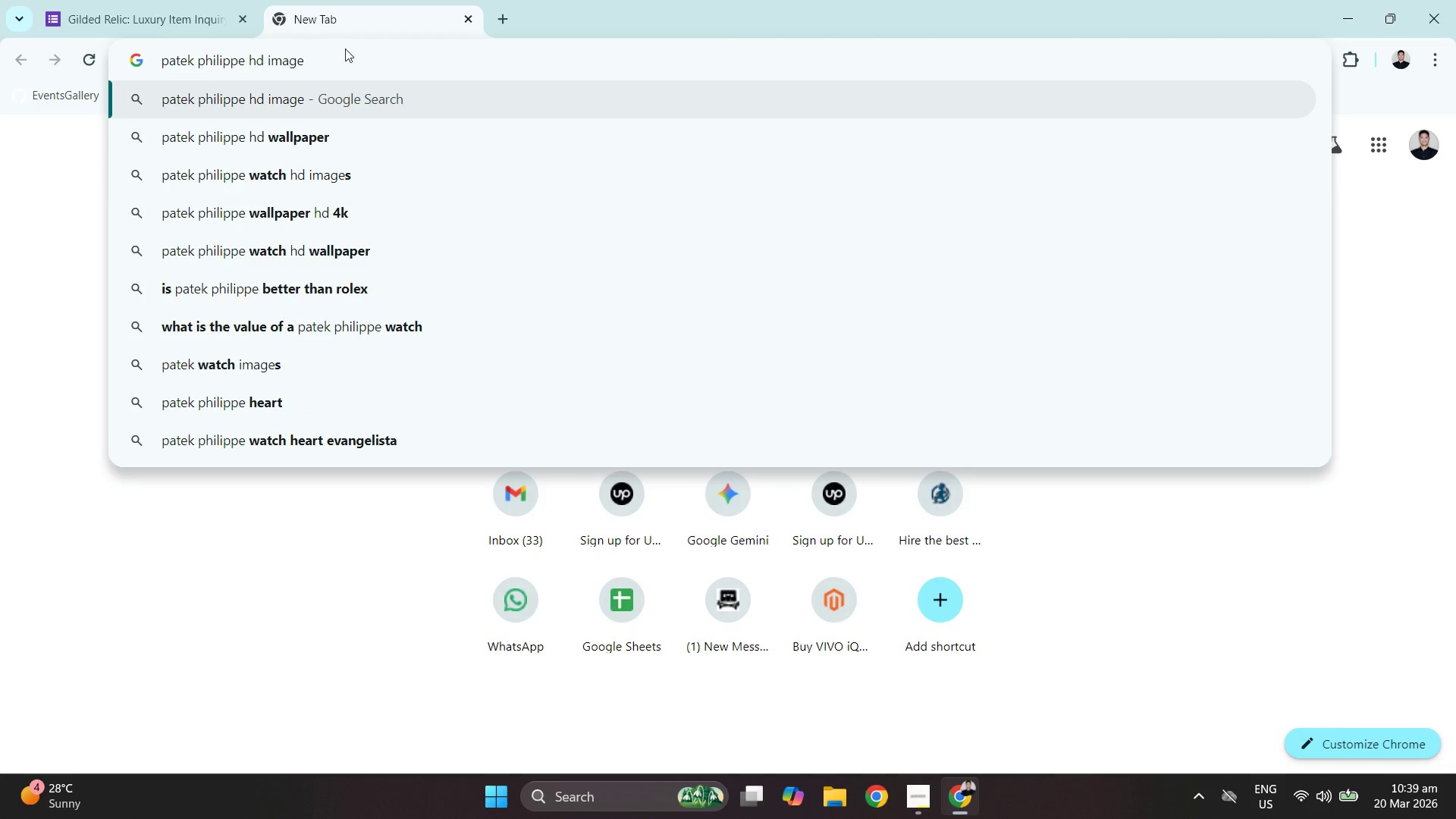 
key(Enter)
 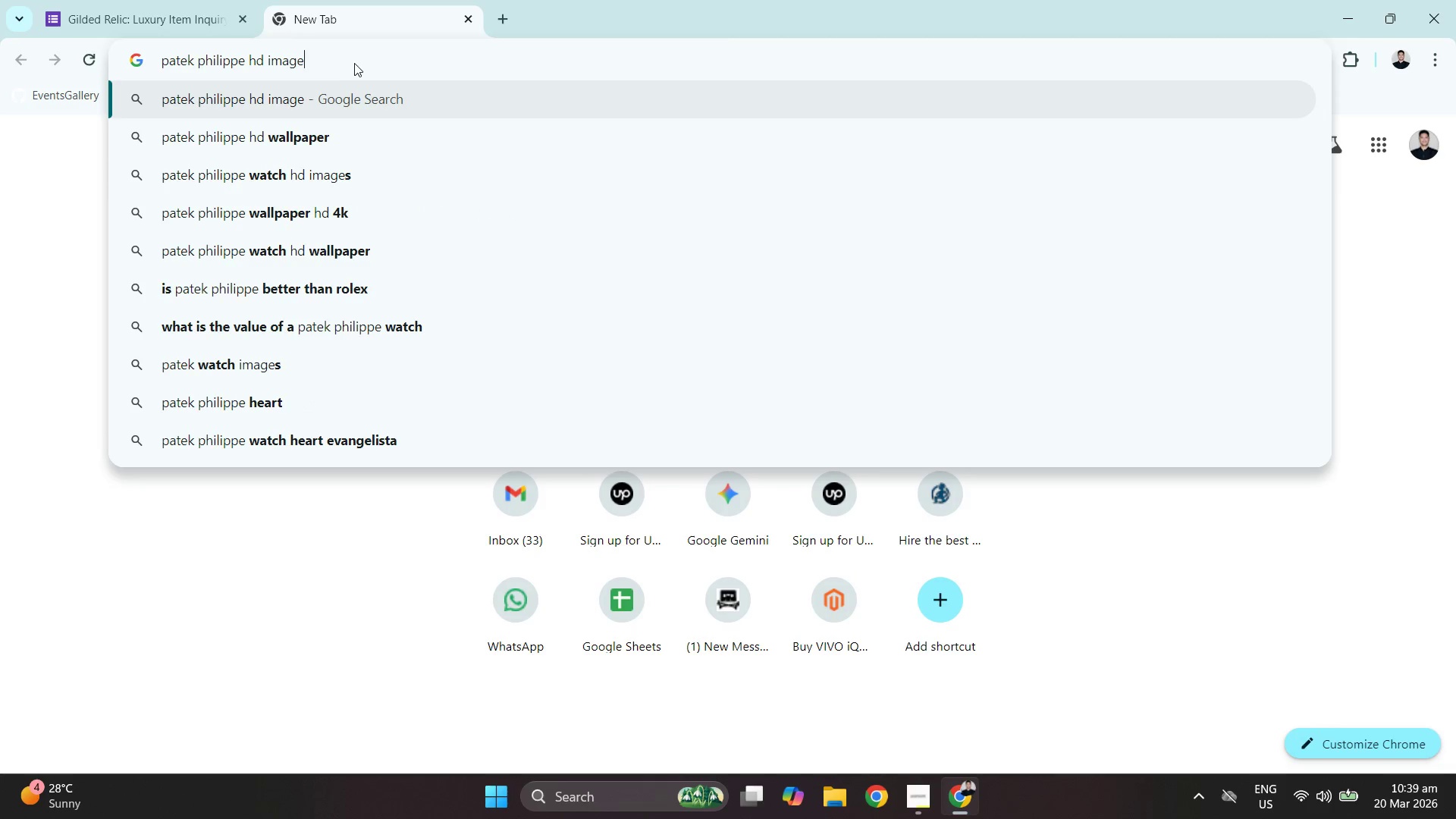 
key(Enter)
 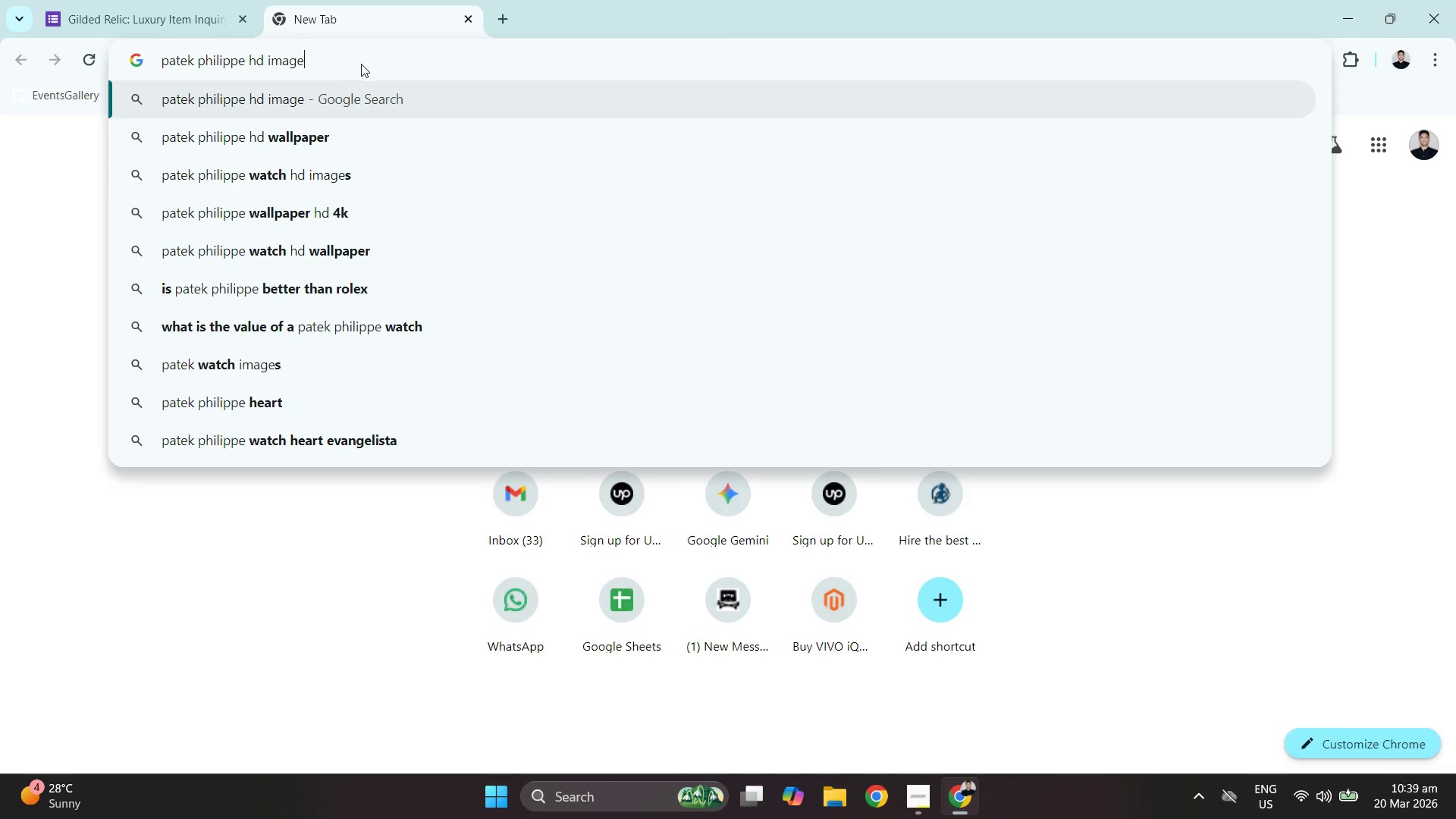 
key(Enter)
 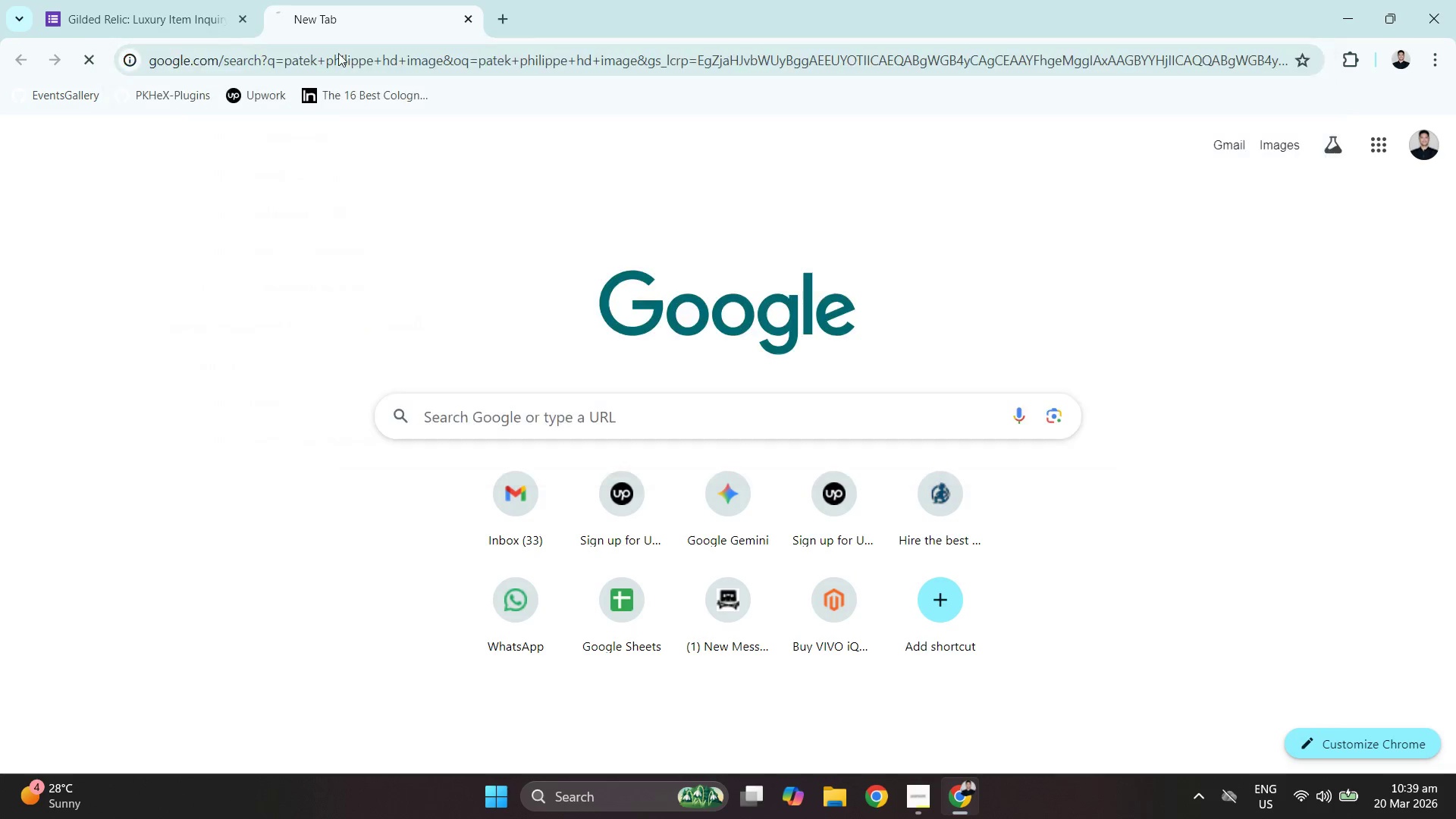 
left_click([338, 53])
 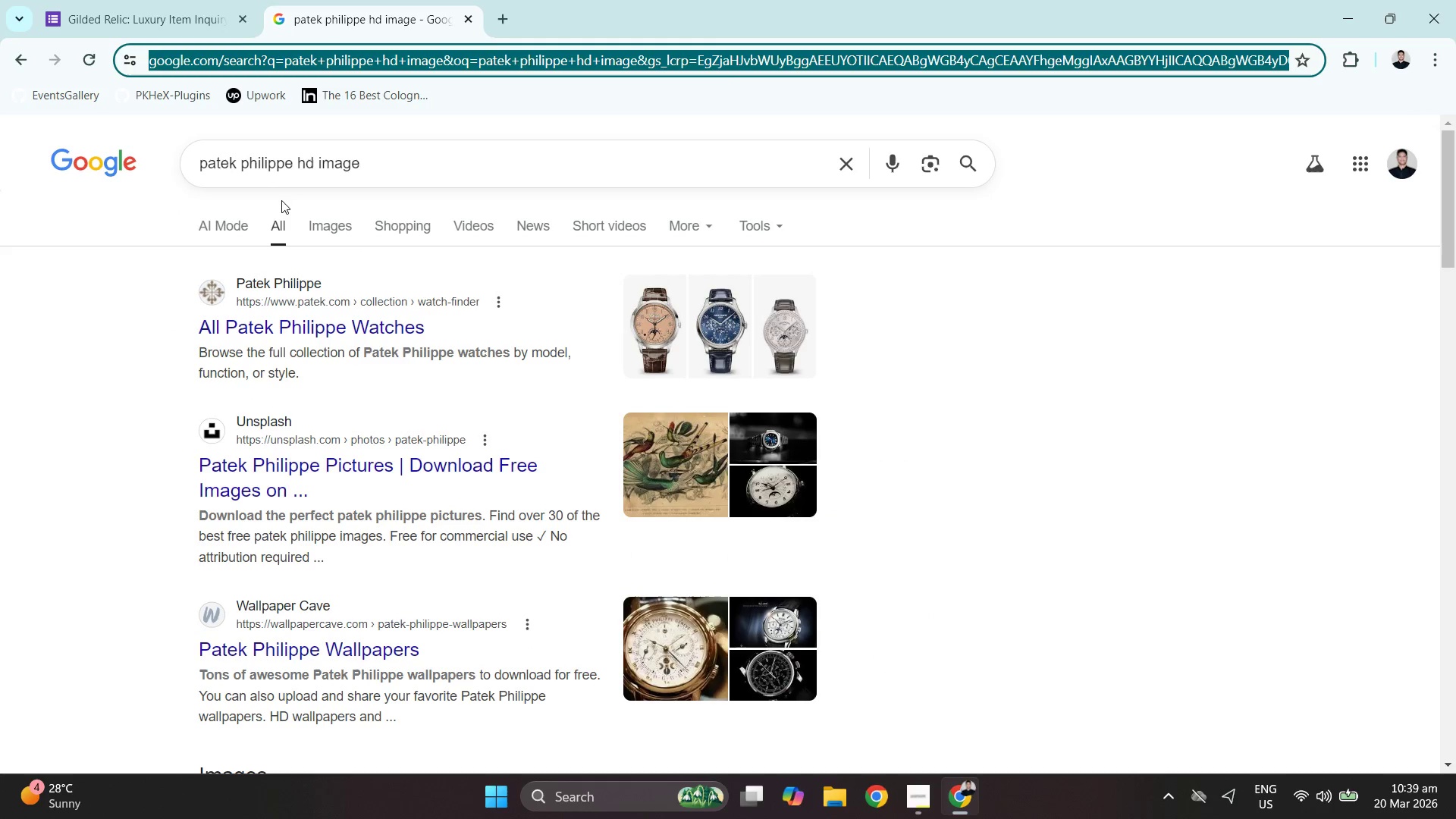 
left_click([331, 231])
 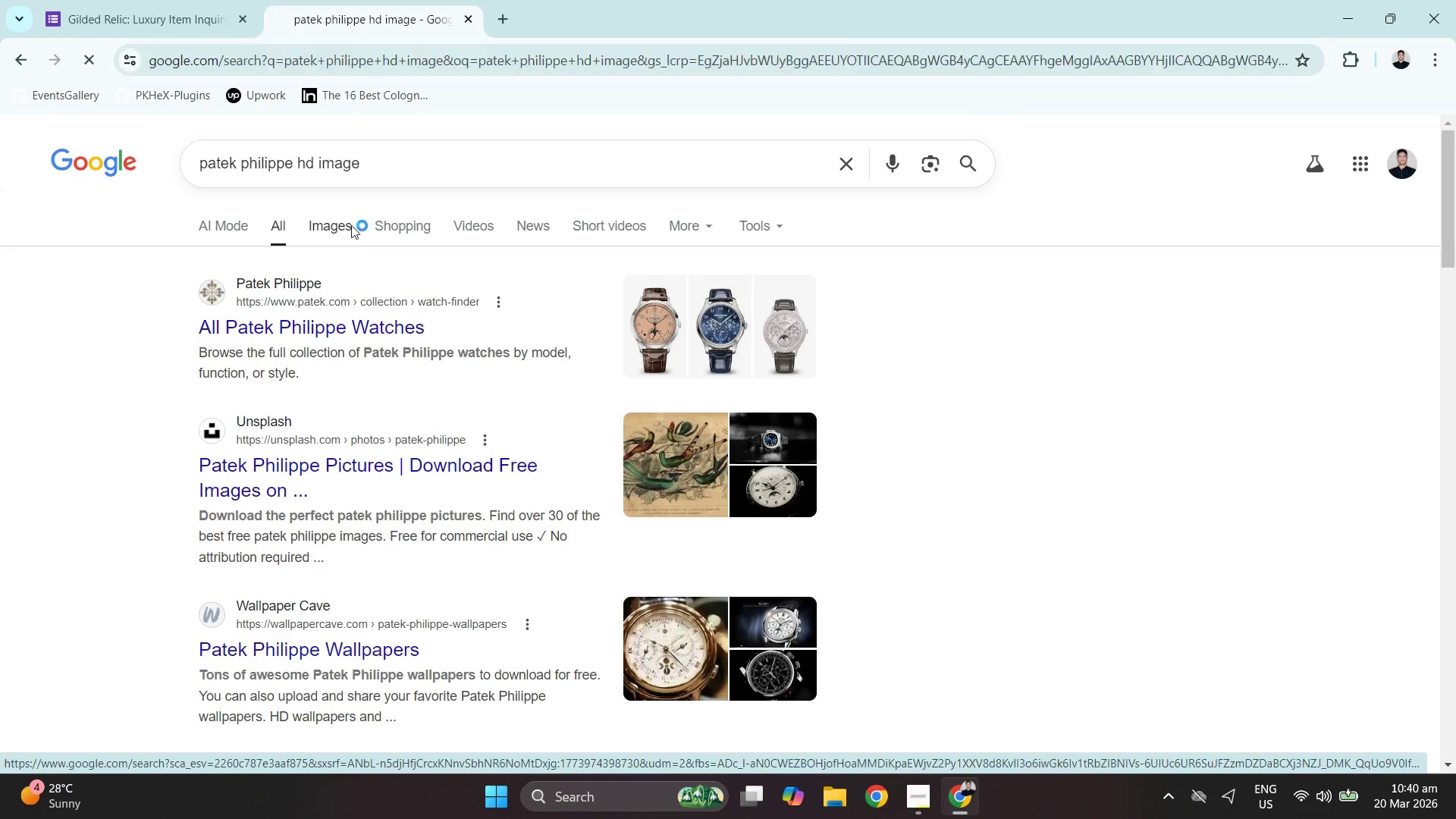 
mouse_move([643, 276])
 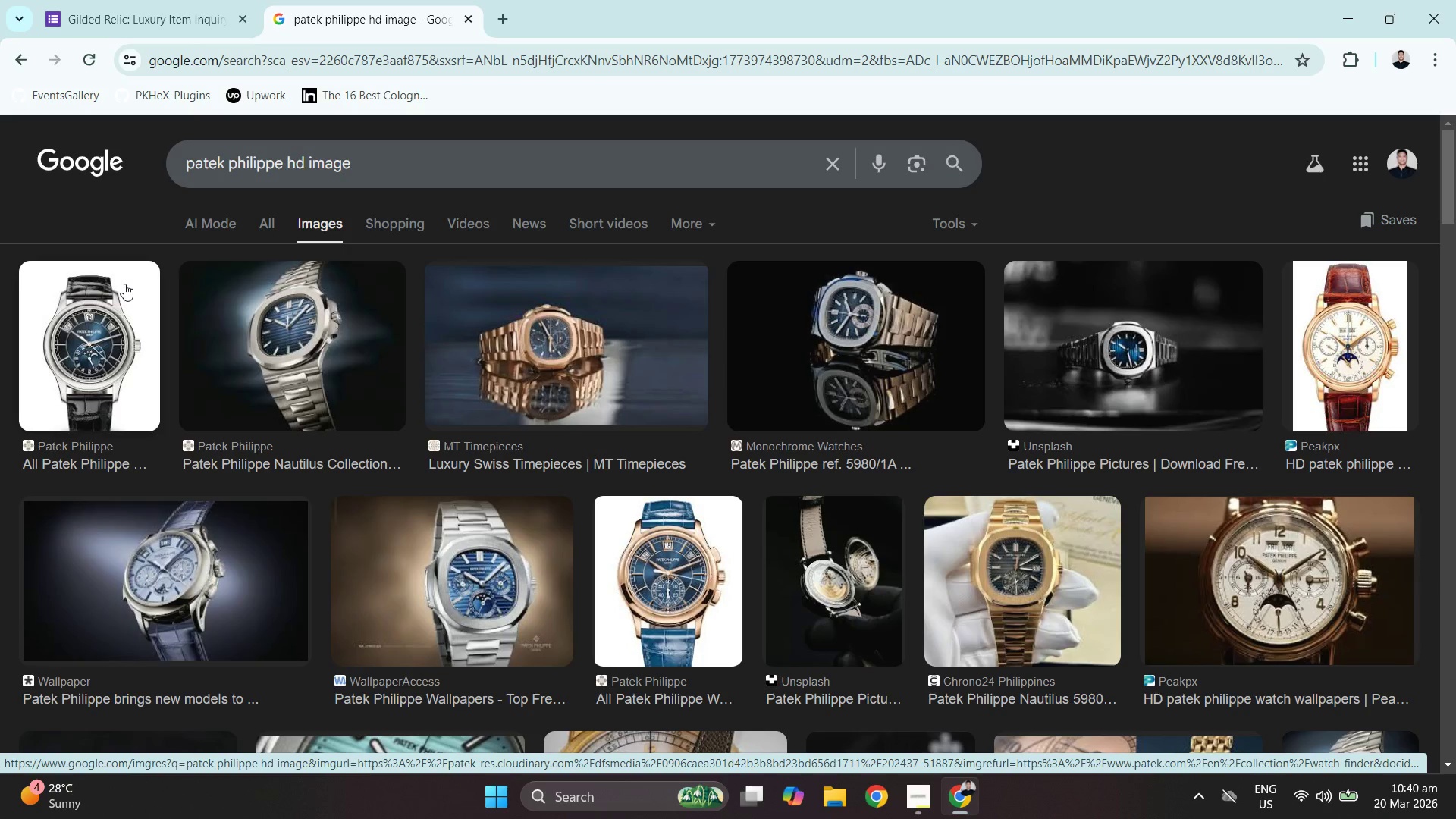 
left_click([124, 284])
 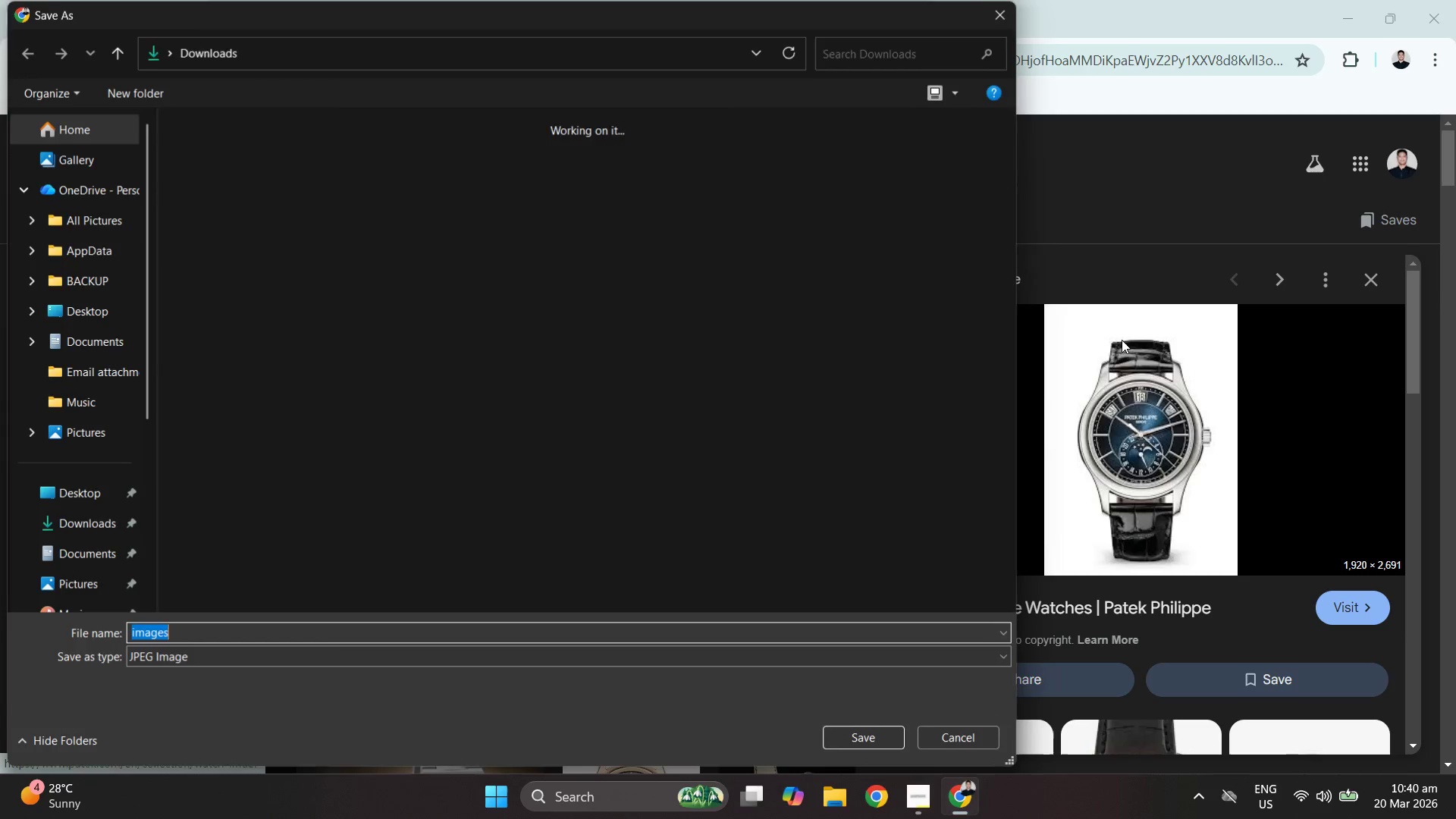 
wait(8.41)
 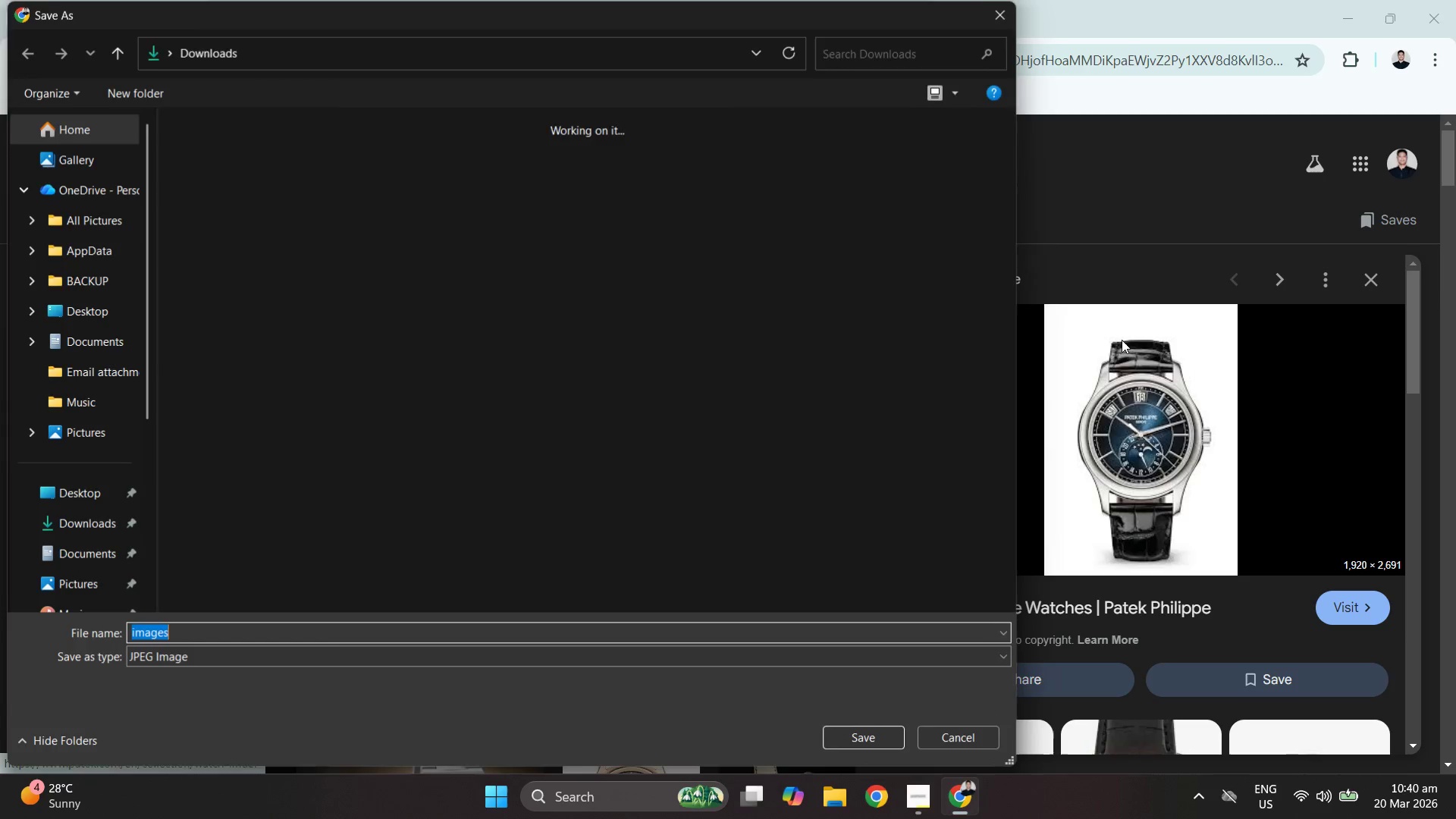 
left_click([869, 739])
 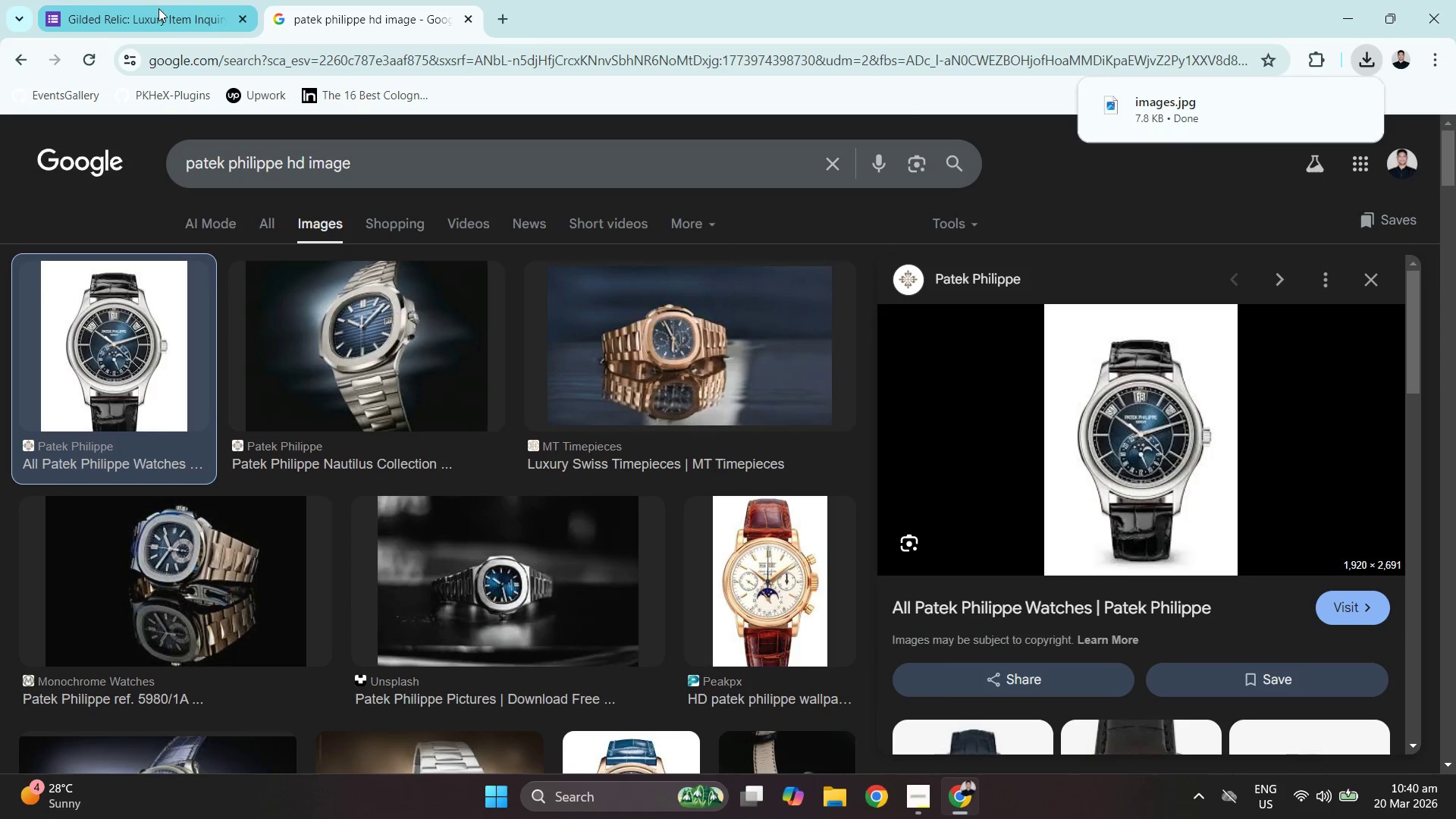 
left_click([166, 2])
 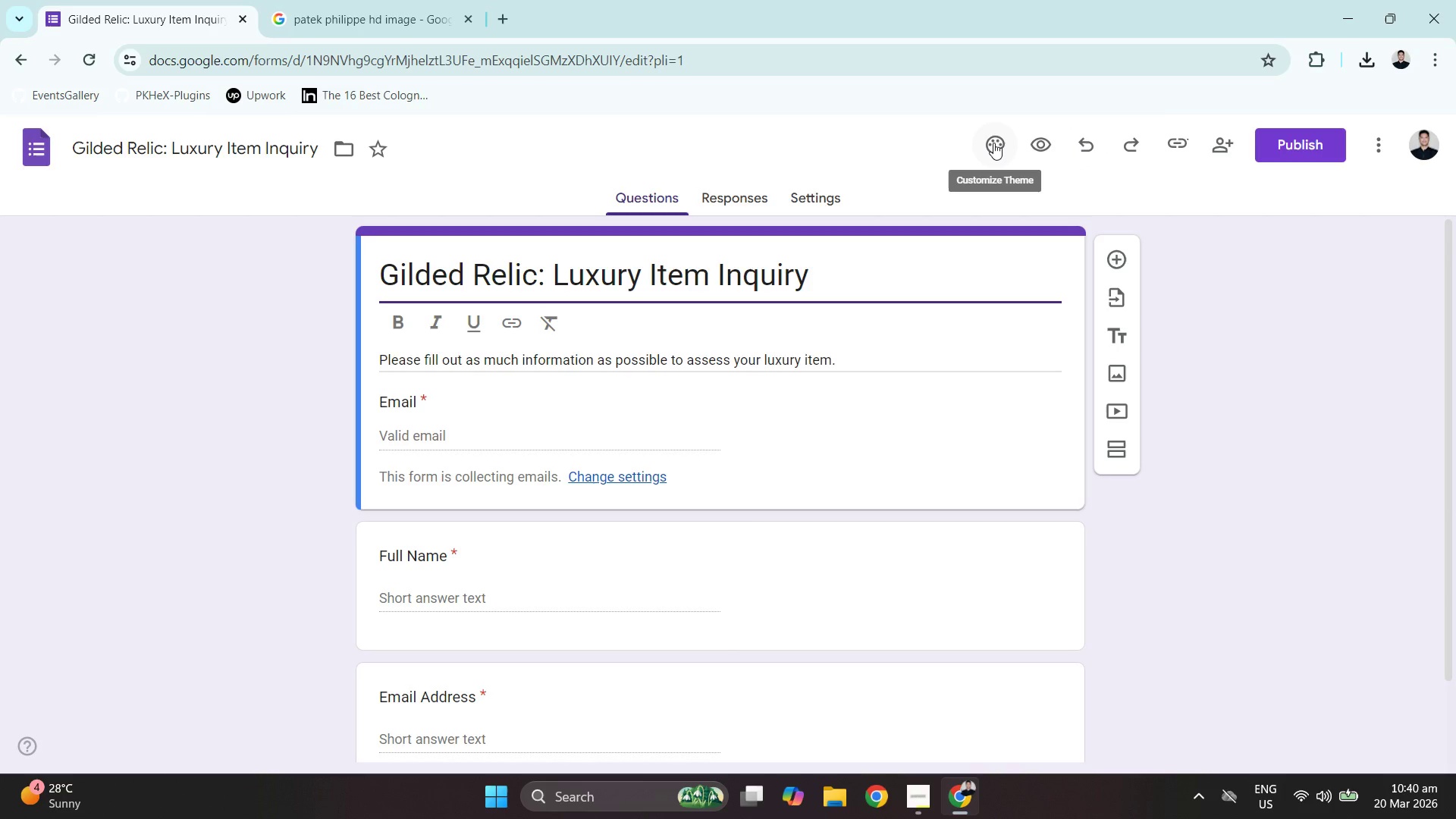 
left_click([993, 143])
 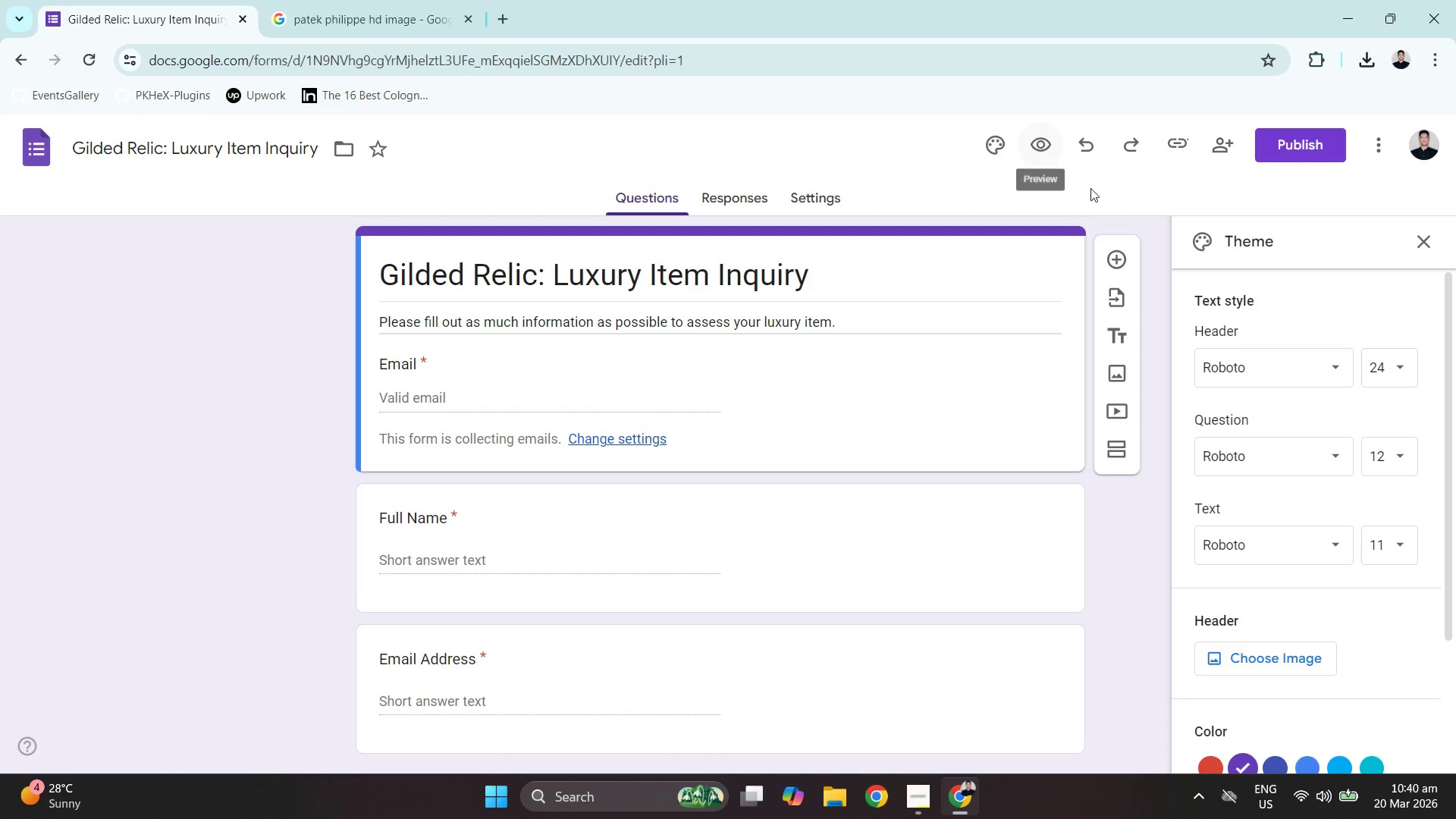 
left_click([1273, 647])
 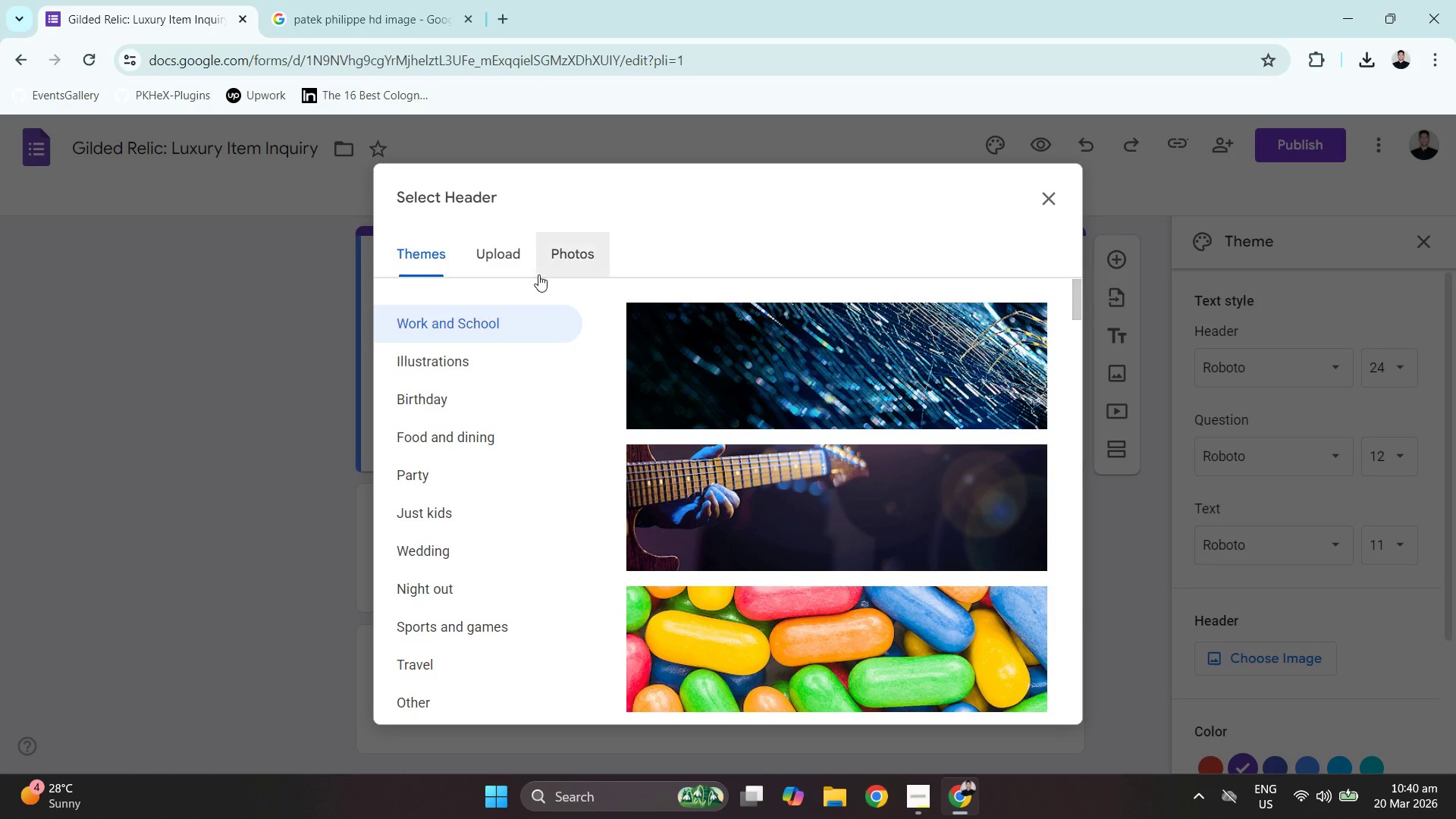 
left_click_drag(start_coordinate=[548, 253], to_coordinate=[501, 246])
 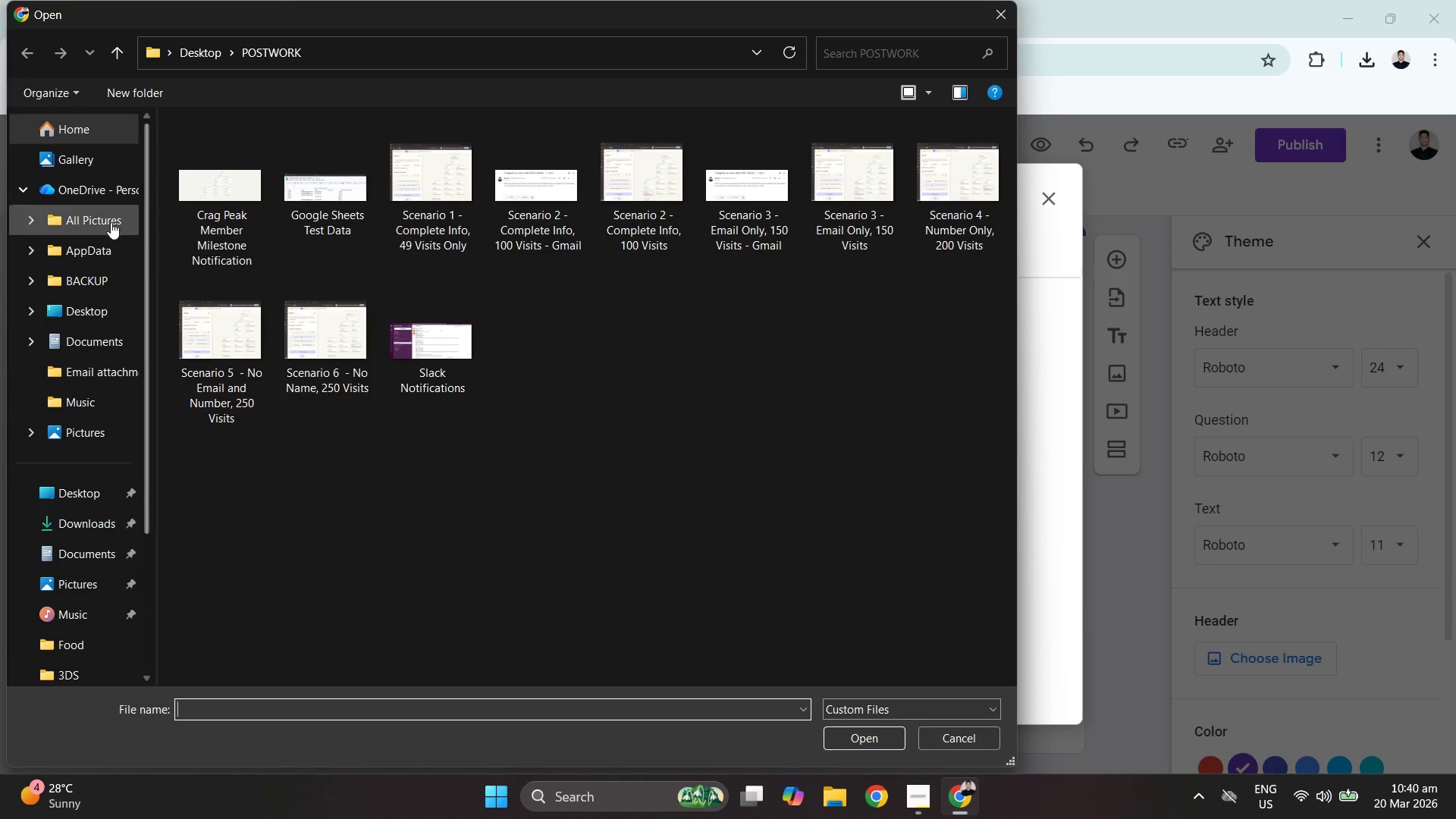 
left_click([102, 311])
 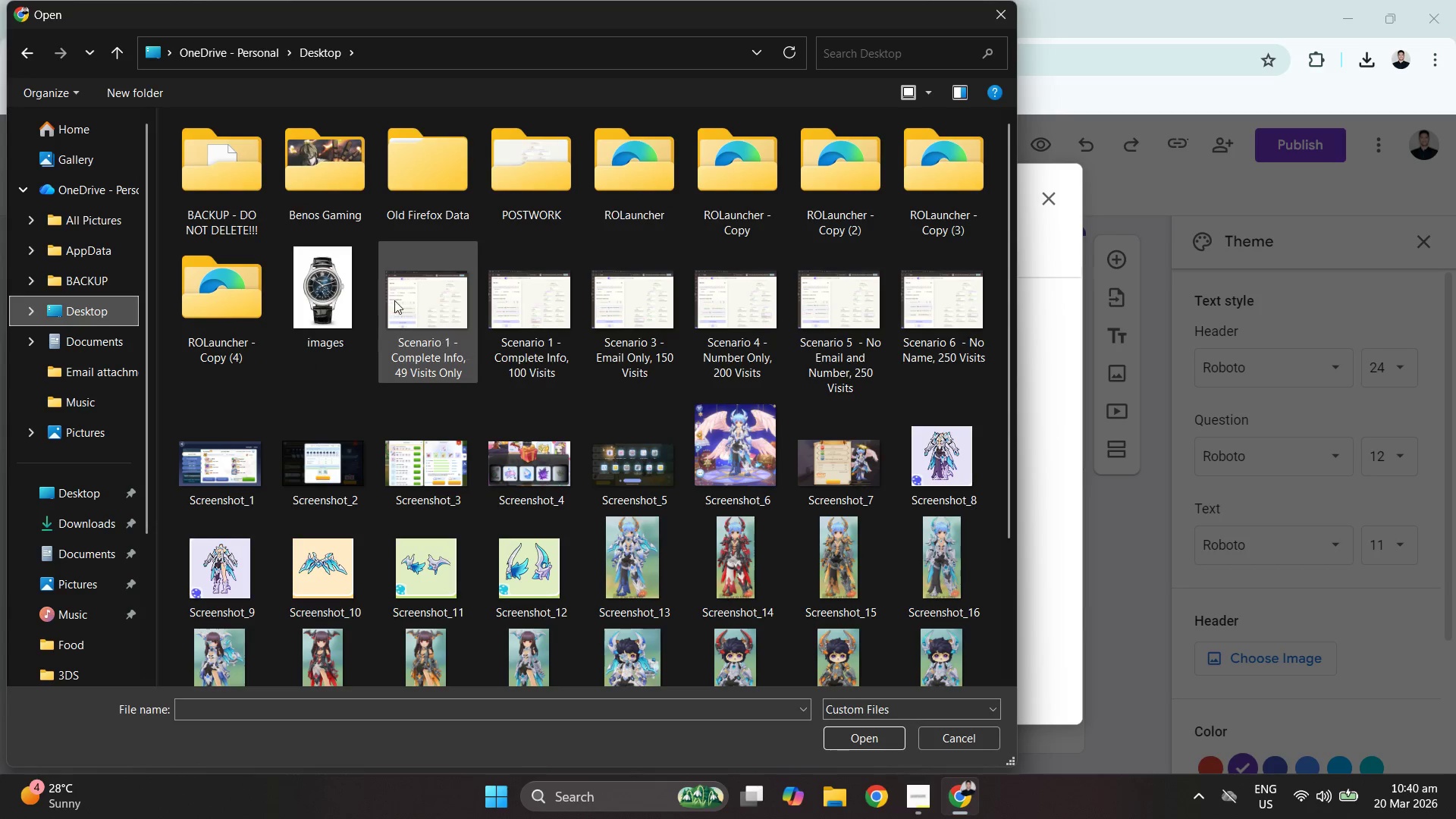 
double_click([366, 274])
 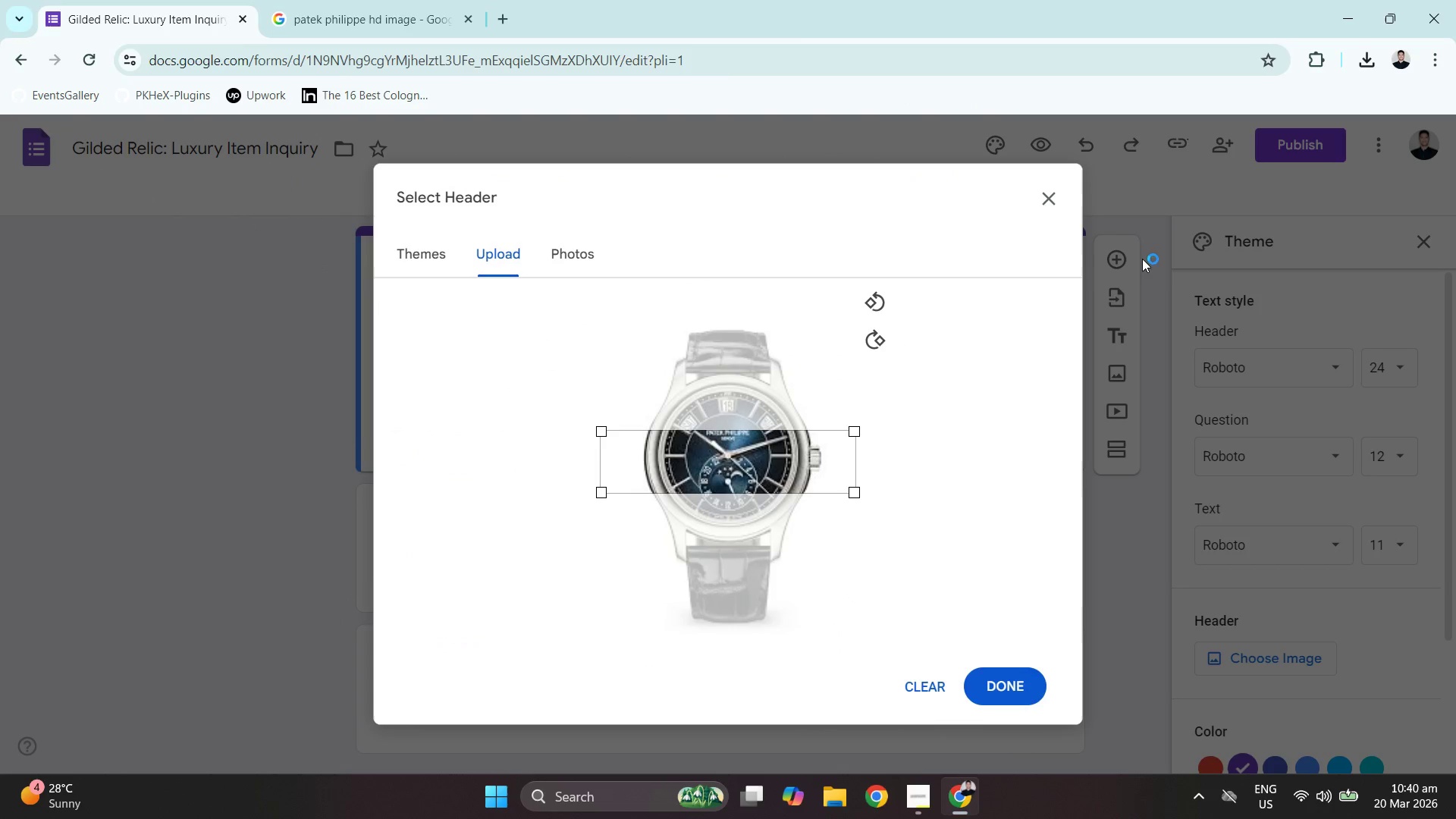 
wait(7.95)
 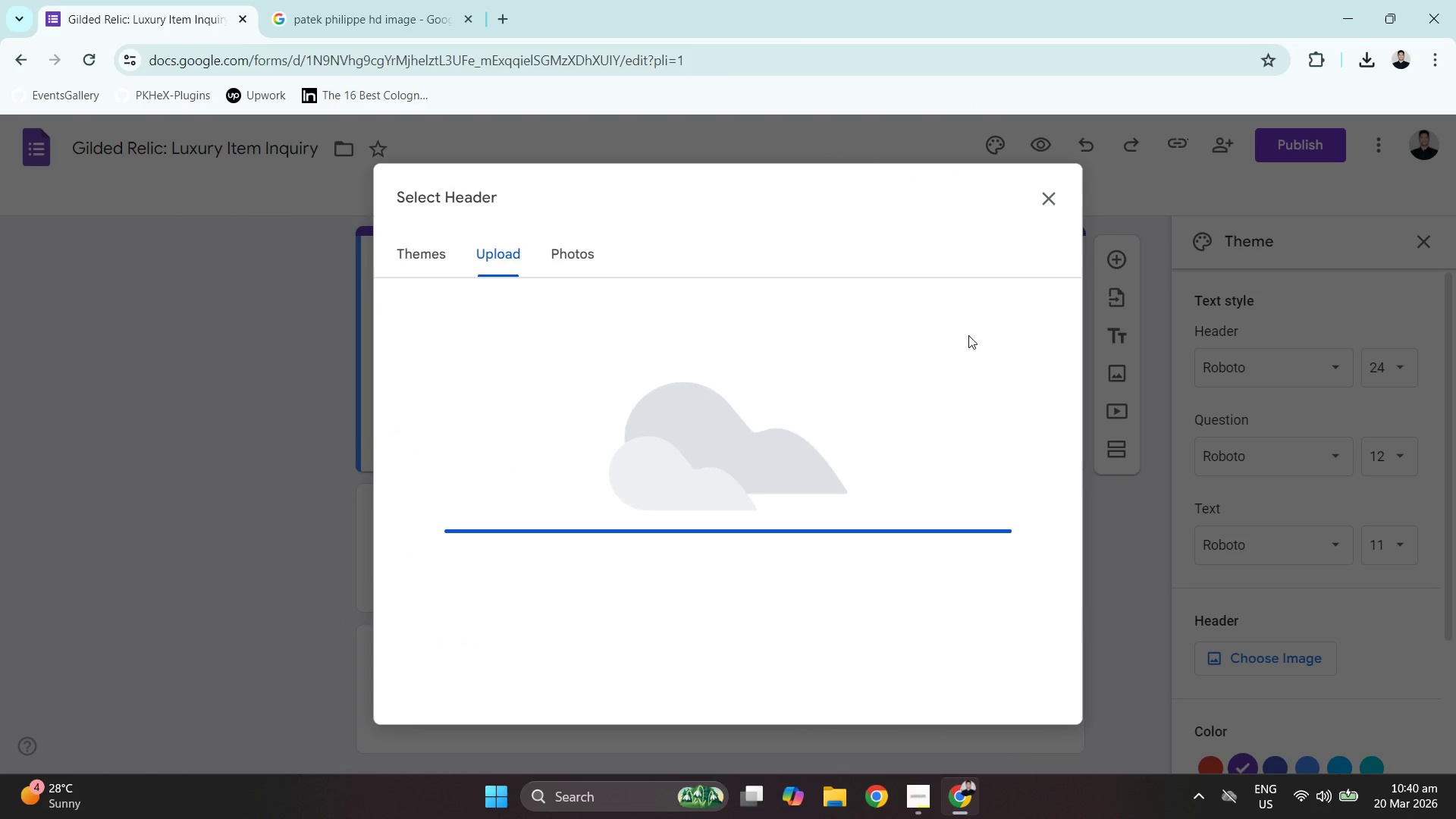 
left_click_drag(start_coordinate=[599, 429], to_coordinate=[620, 322])
 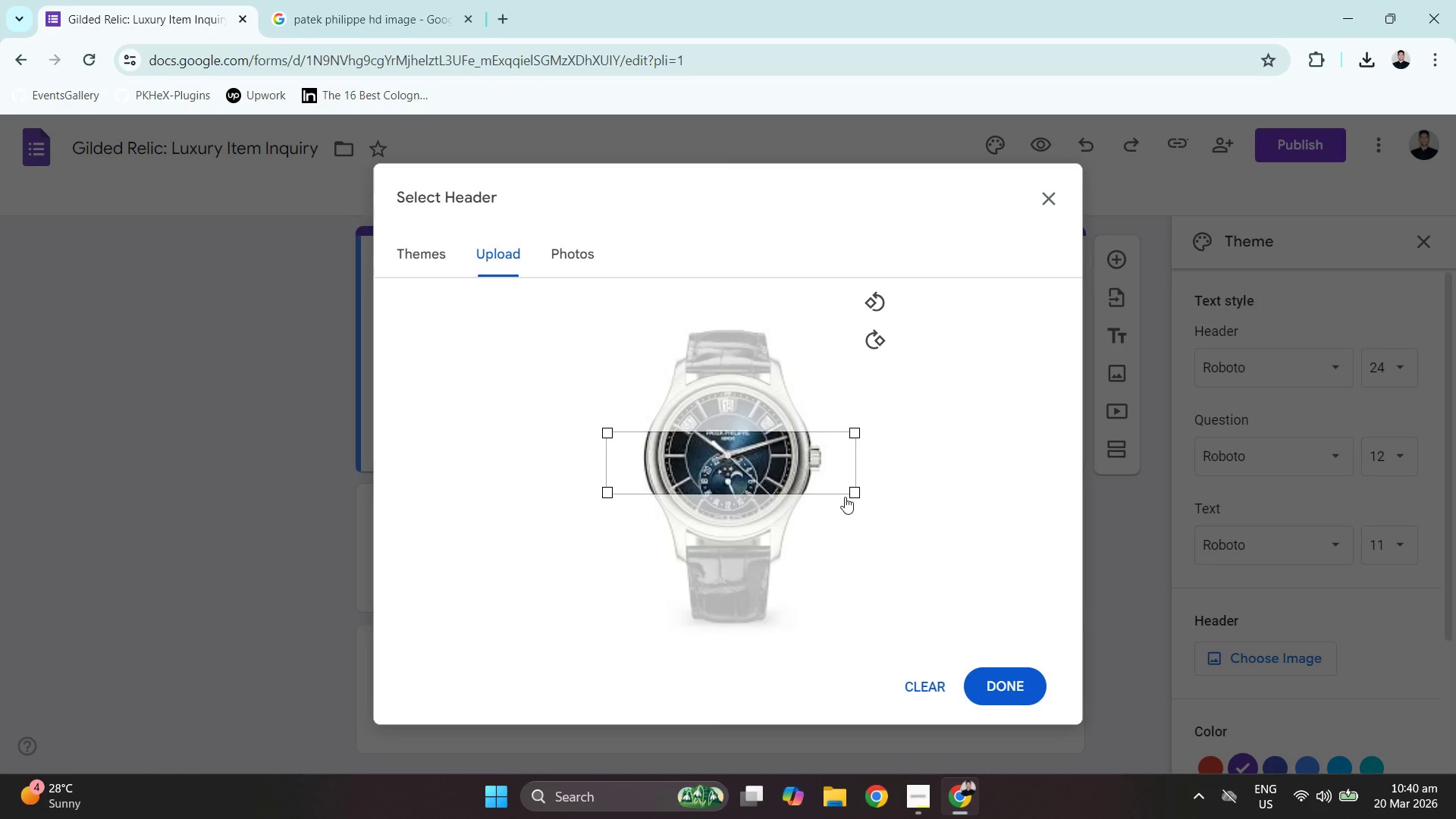 
left_click([855, 494])
 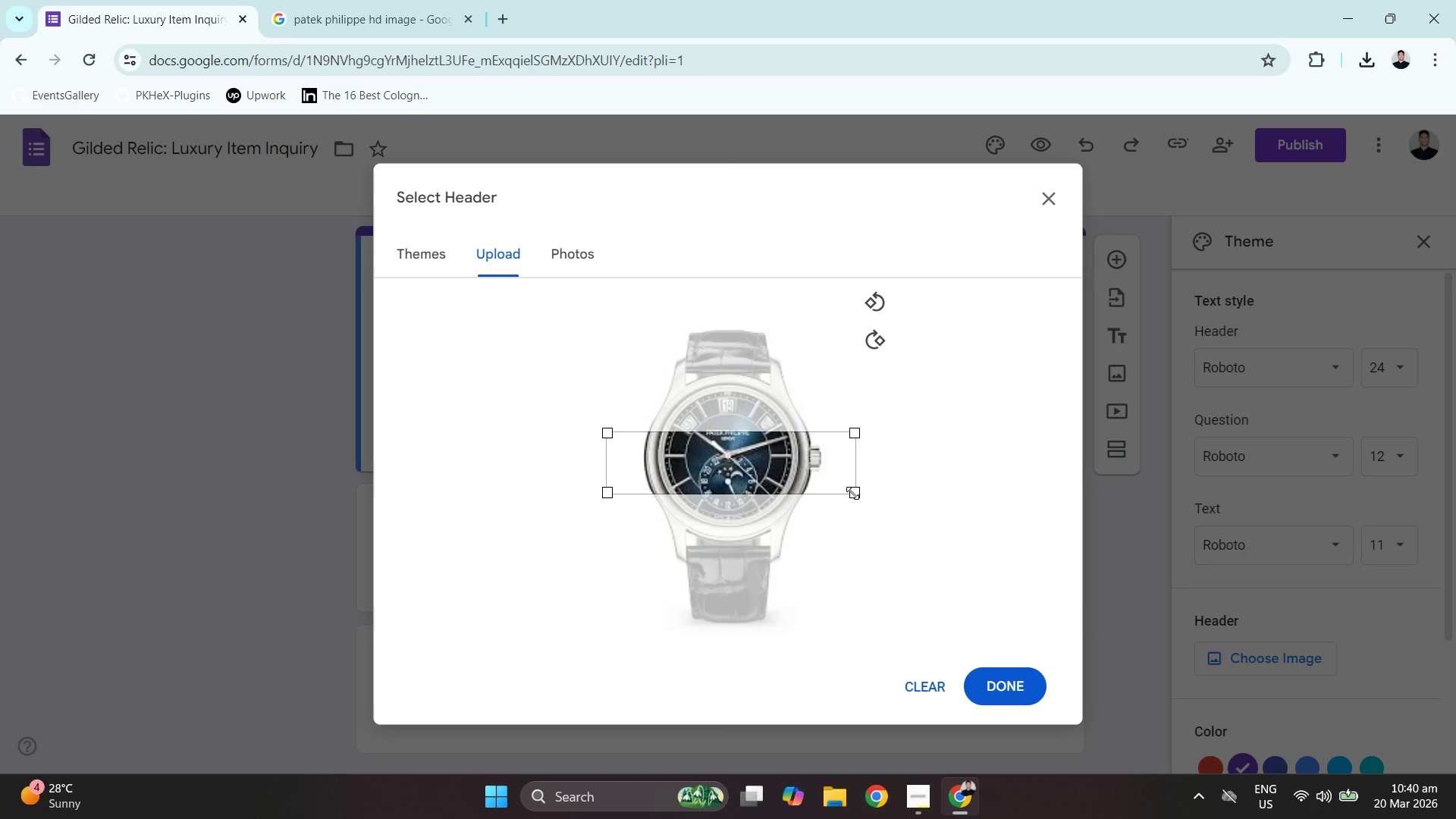 
left_click_drag(start_coordinate=[852, 492], to_coordinate=[860, 549])
 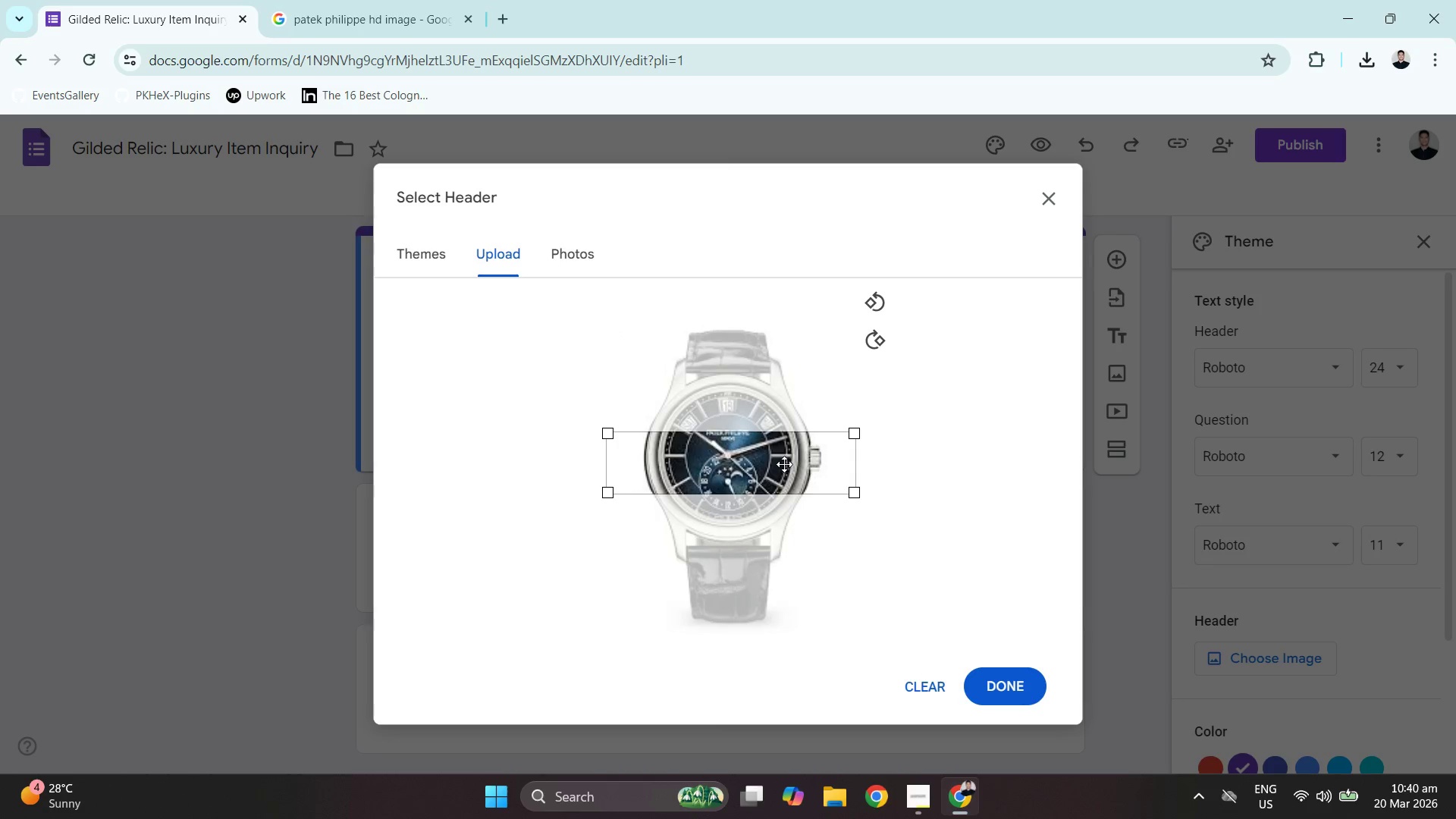 
scroll: coordinate [776, 466], scroll_direction: down, amount: 1.0
 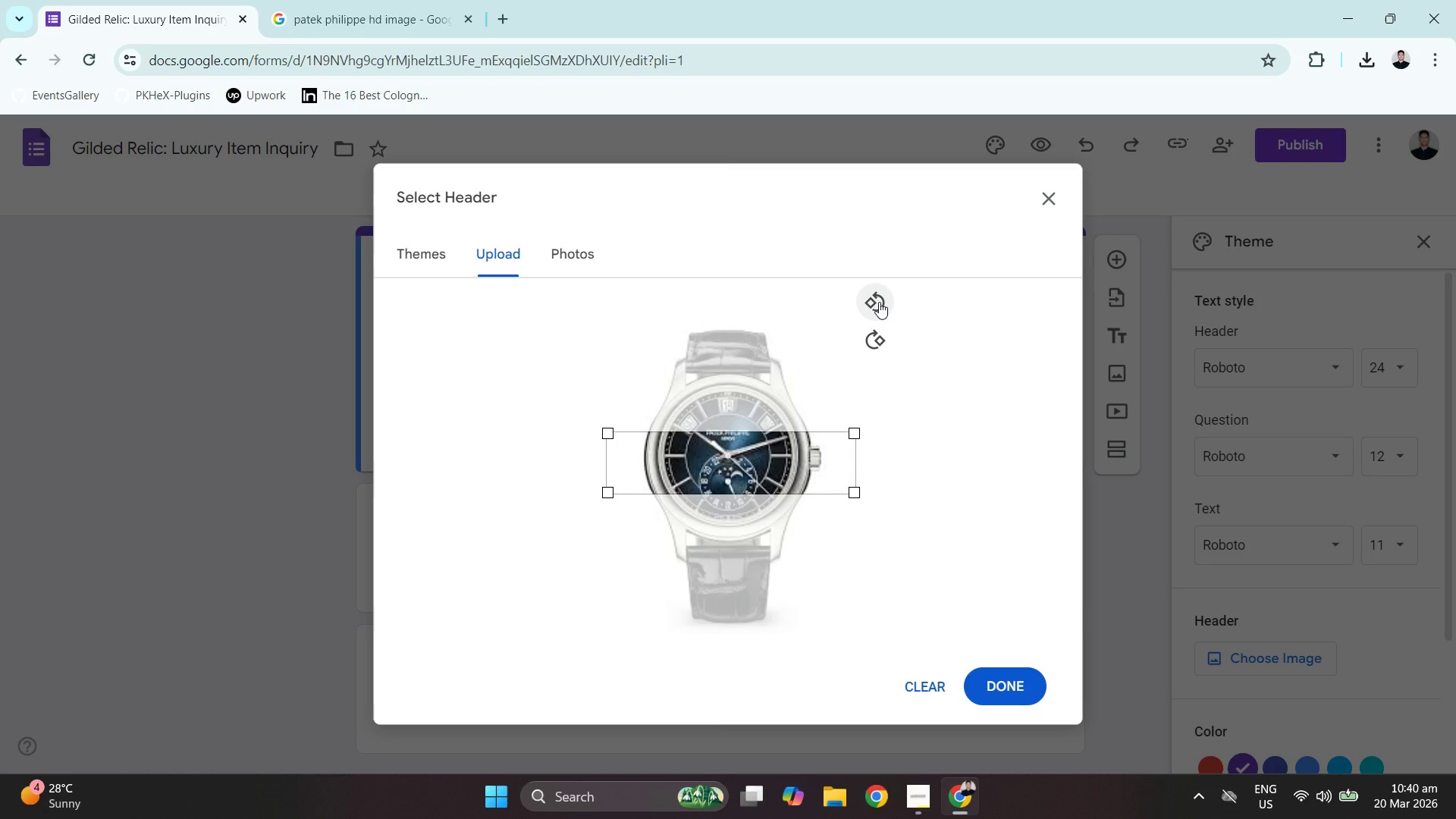 
left_click([879, 302])
 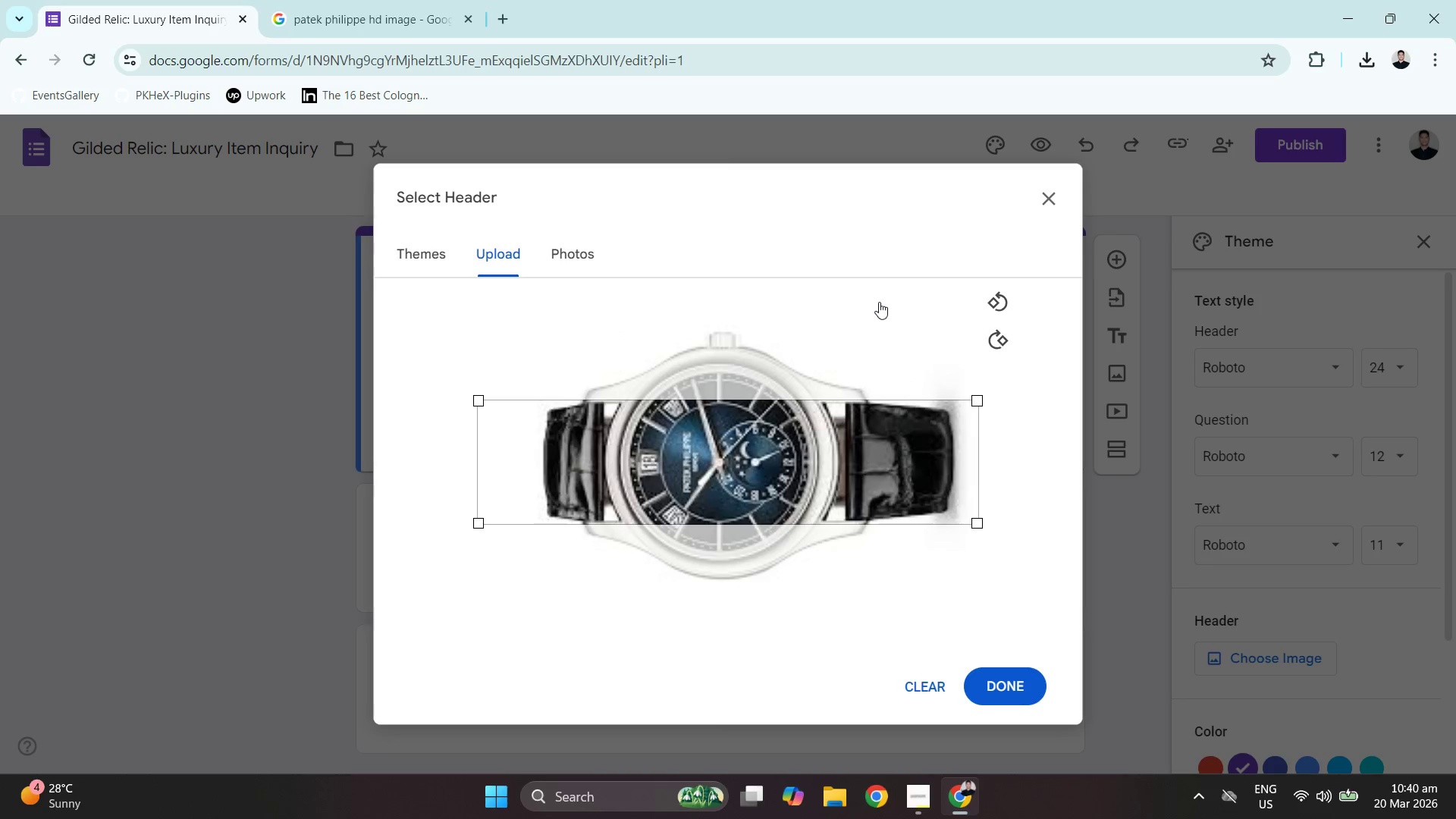 
left_click_drag(start_coordinate=[750, 466], to_coordinate=[737, 459])
 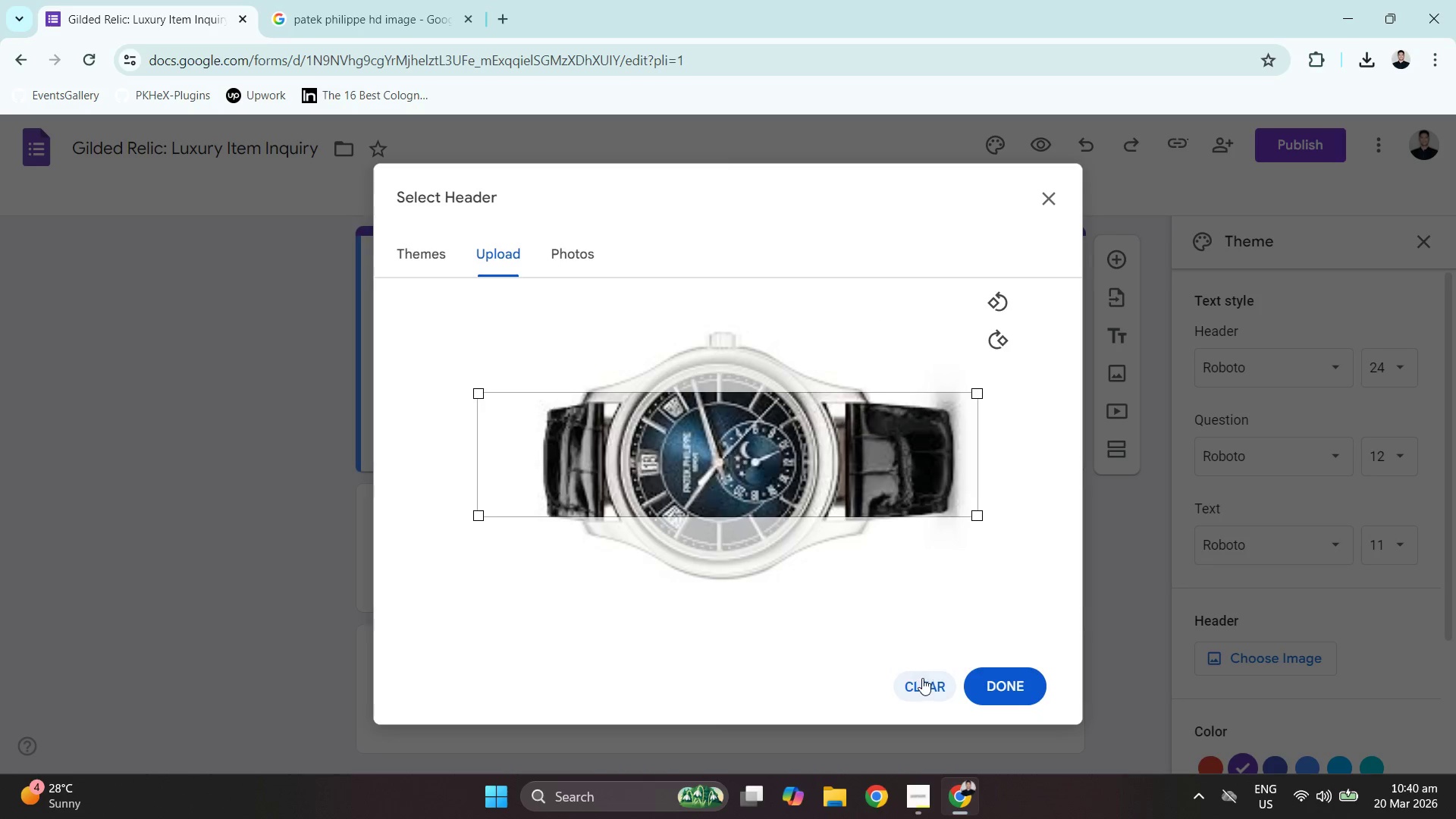 
left_click([335, 0])
 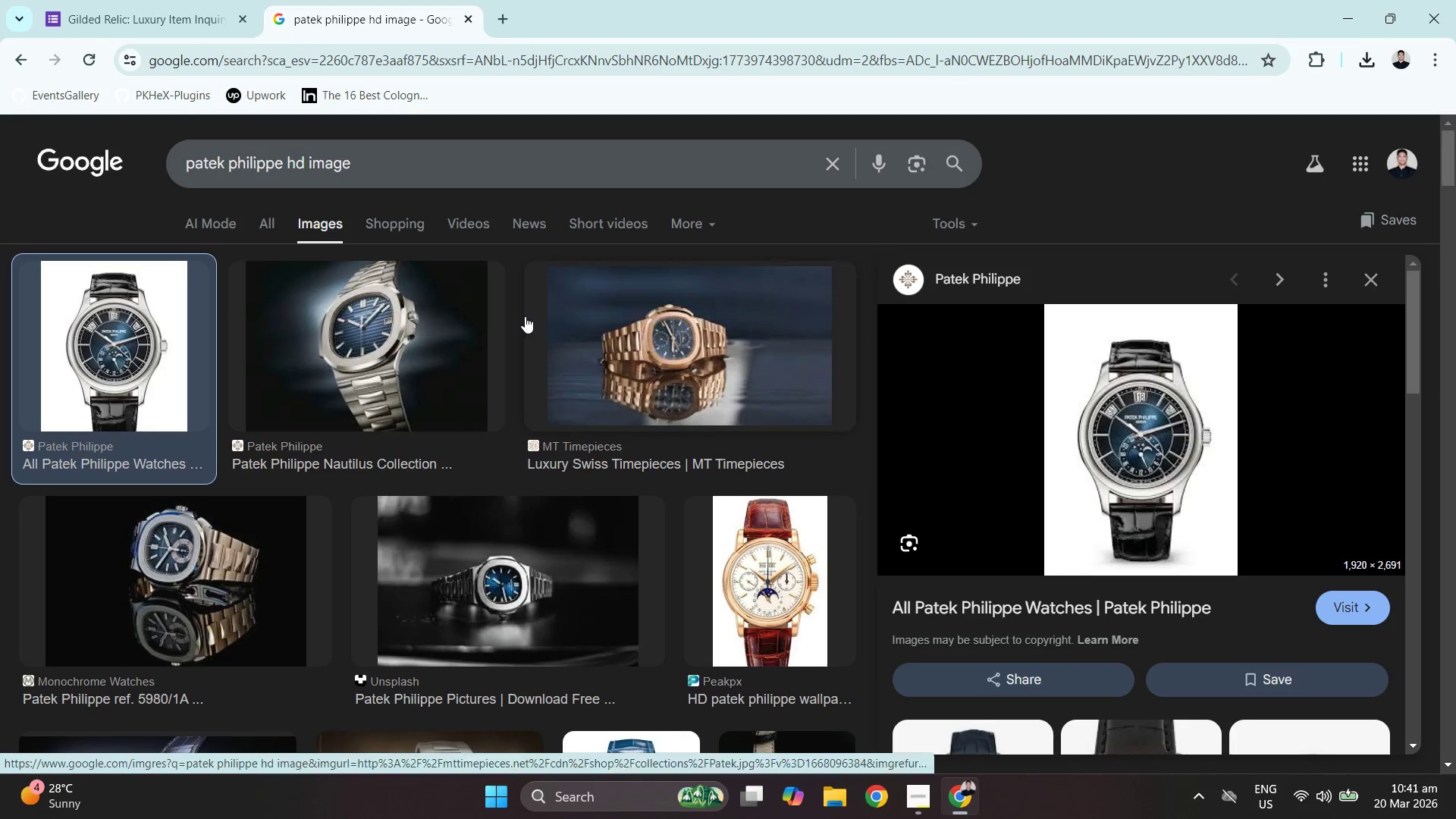 
wait(8.78)
 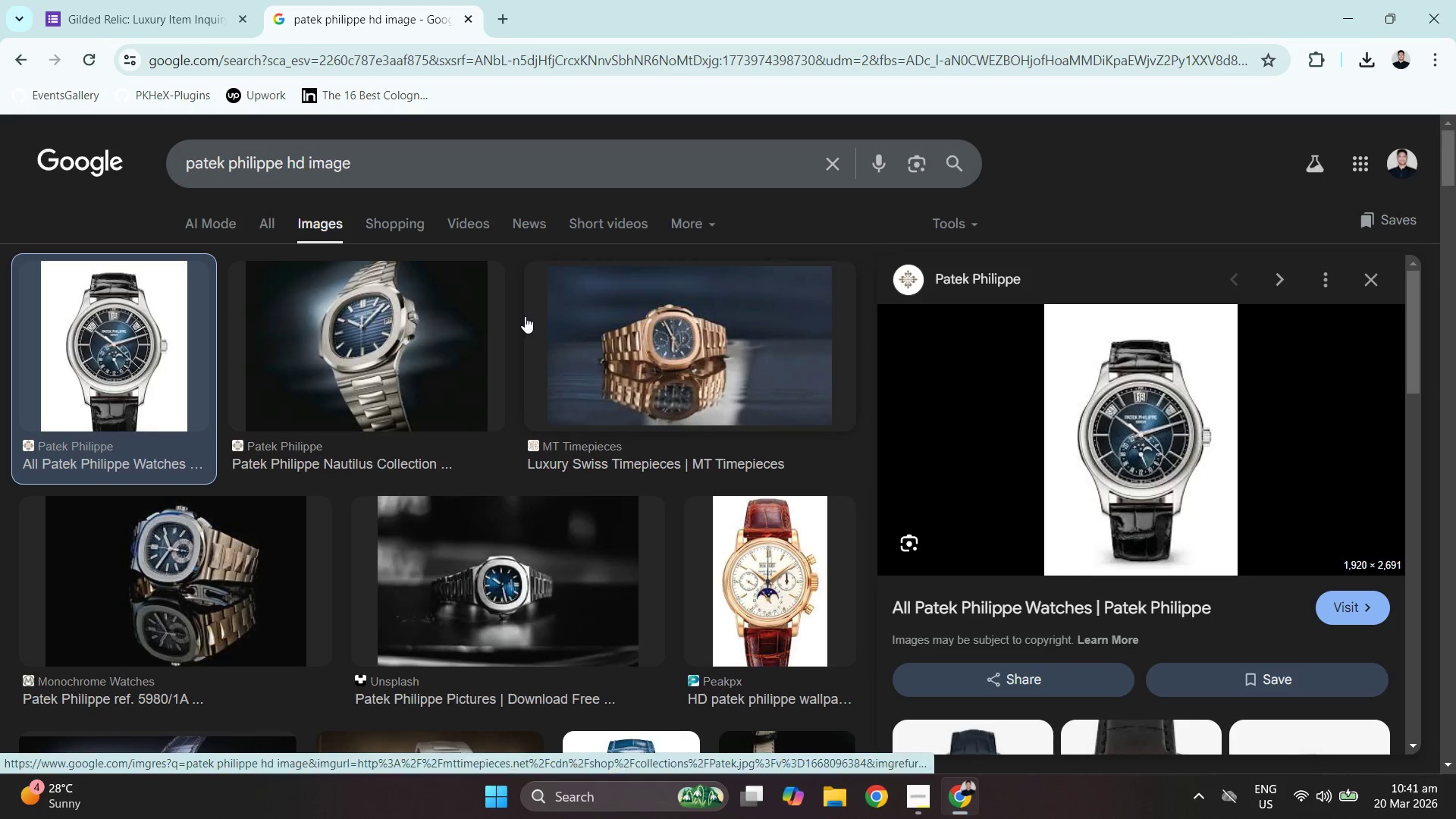 
left_click([1200, 259])
 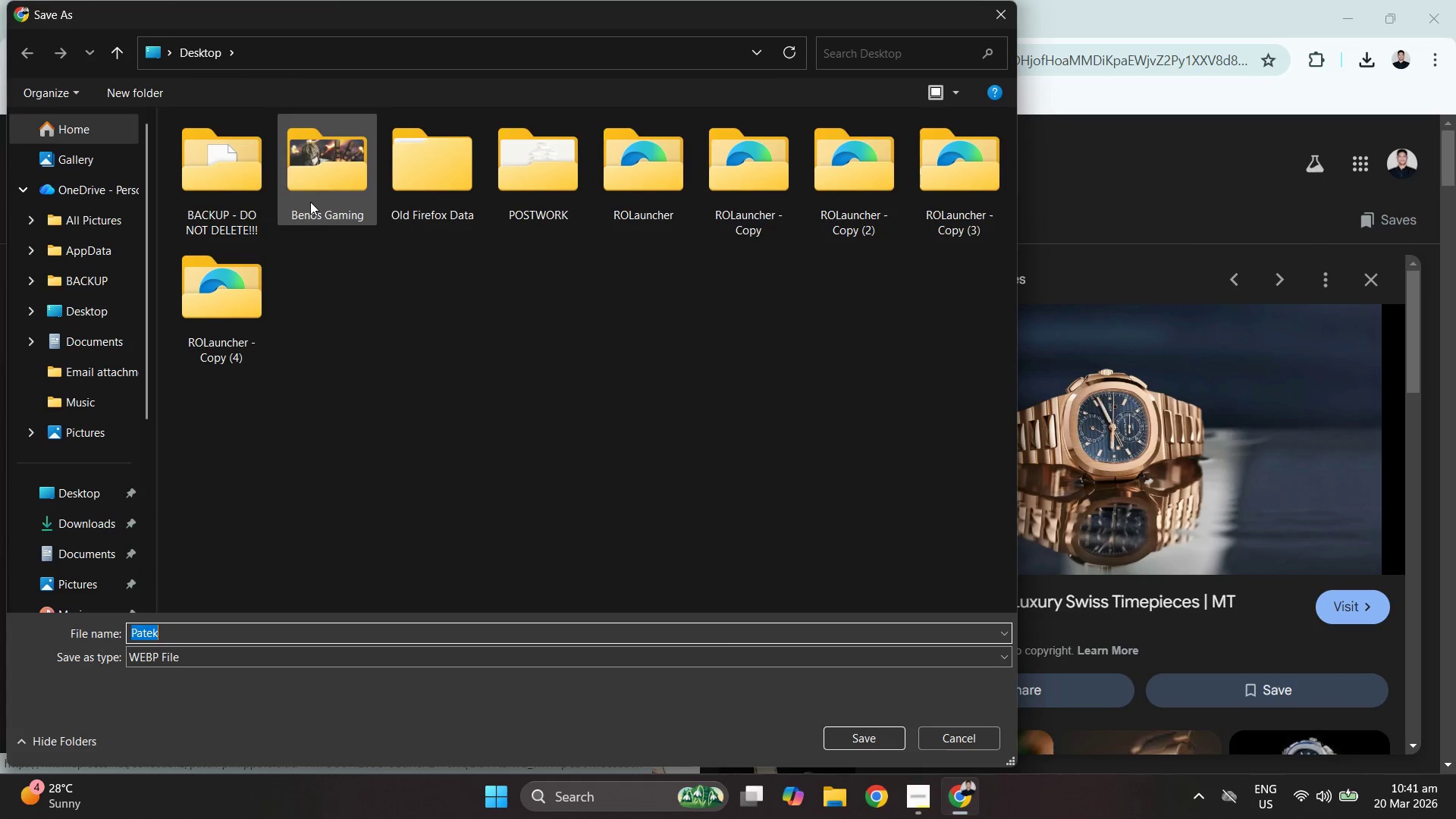 
double_click([569, 183])
 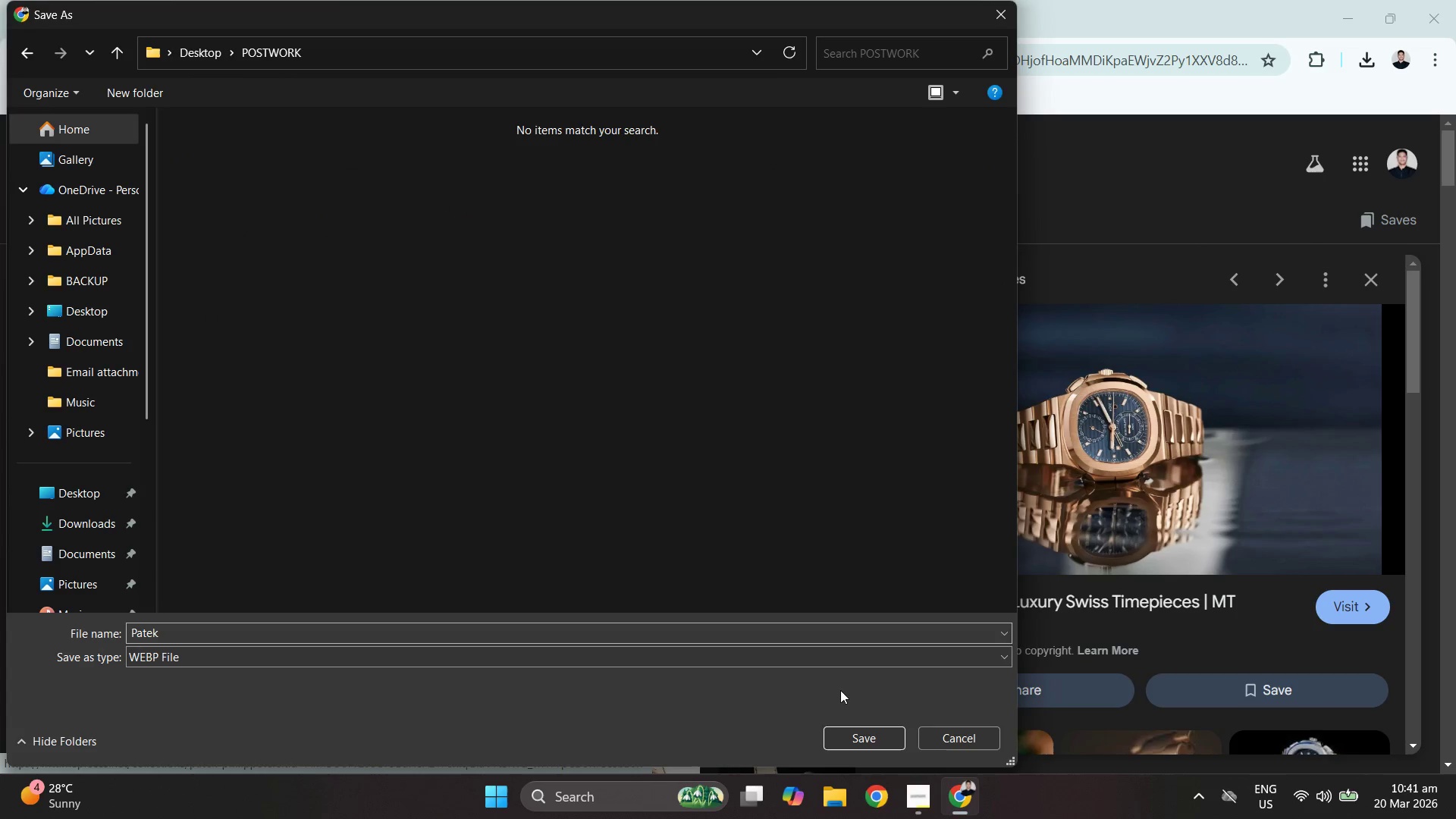 
left_click_drag(start_coordinate=[873, 726], to_coordinate=[791, 340])
 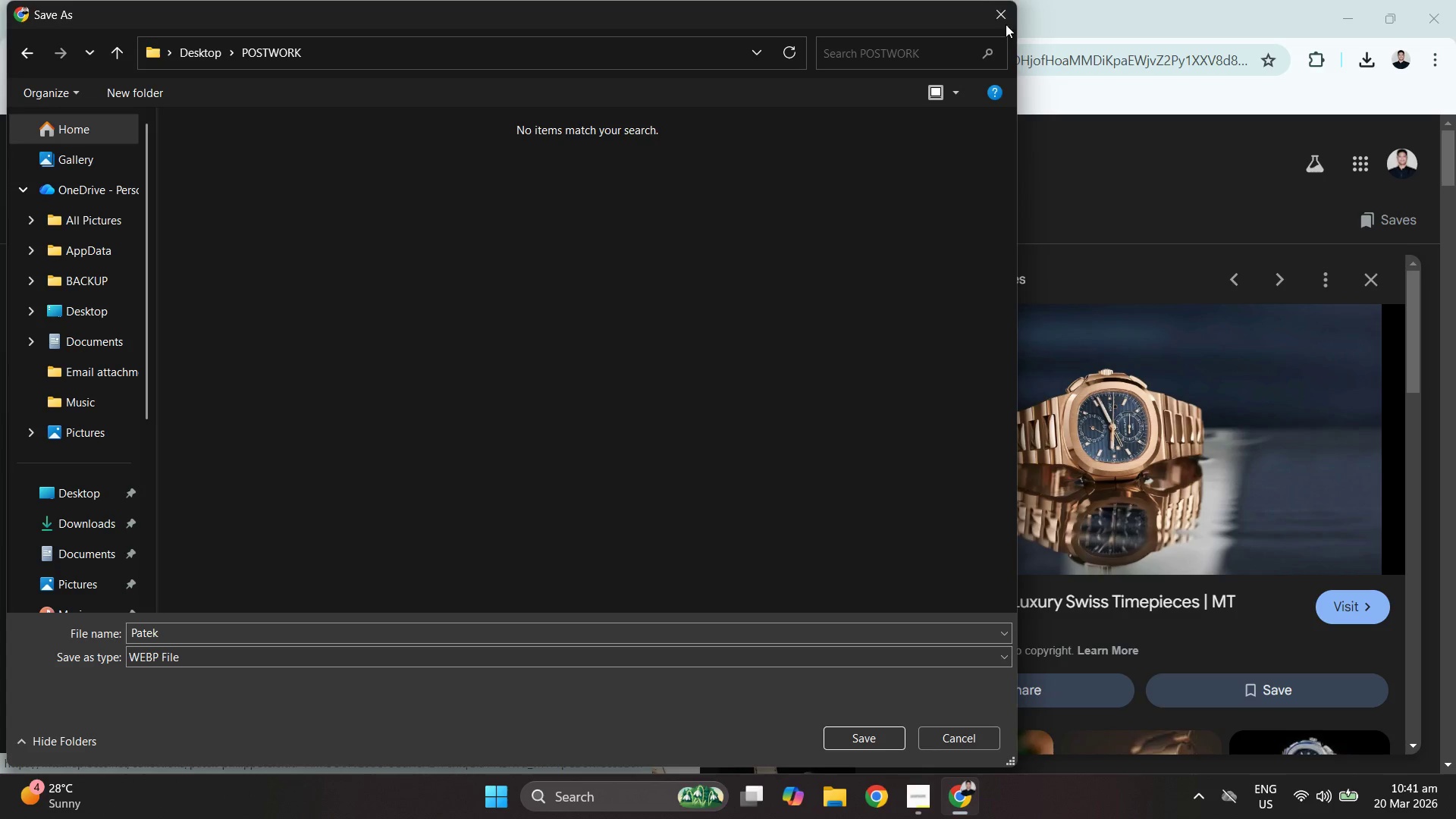 
left_click([986, 7])
 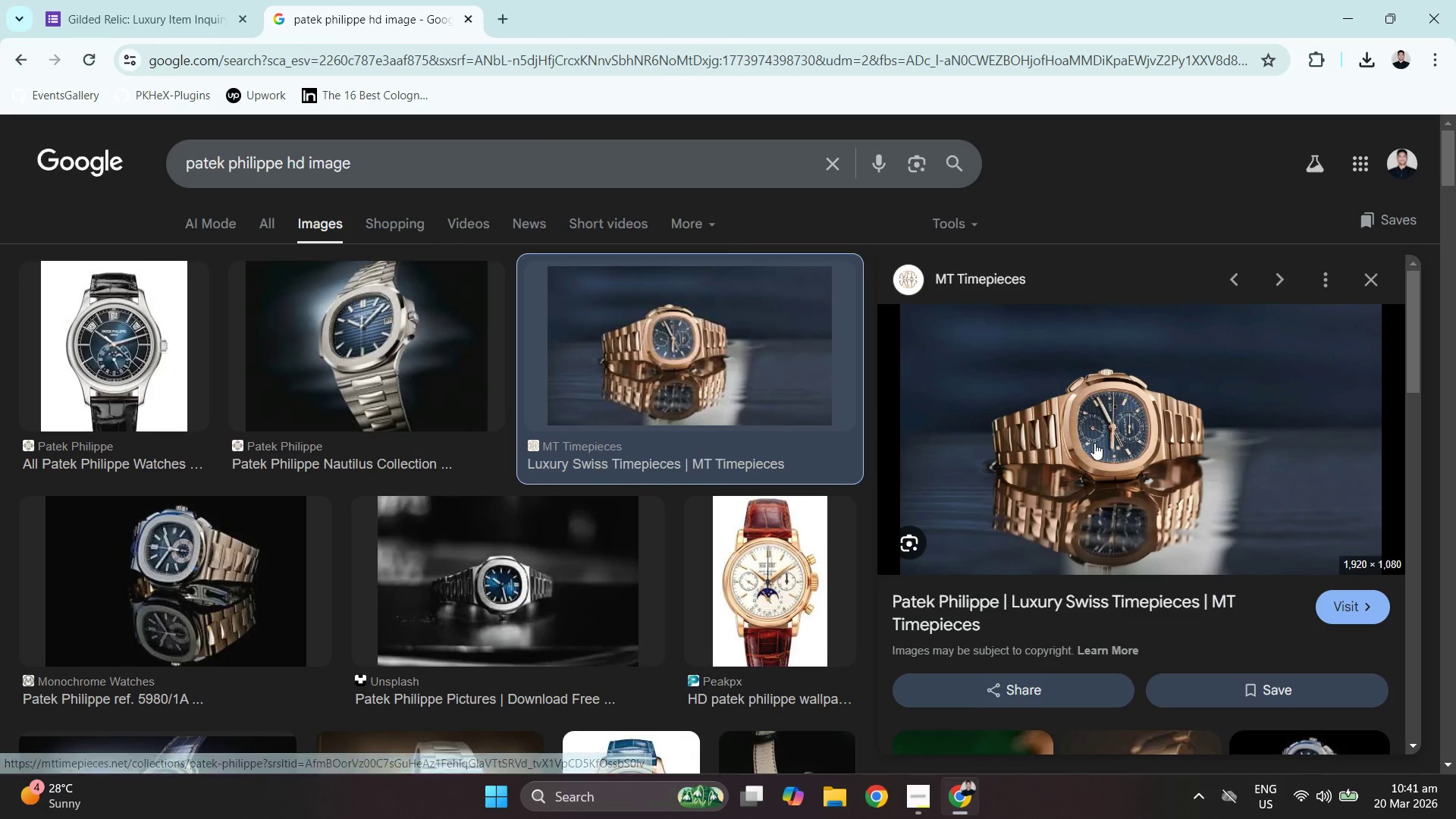 
left_click([1094, 443])
 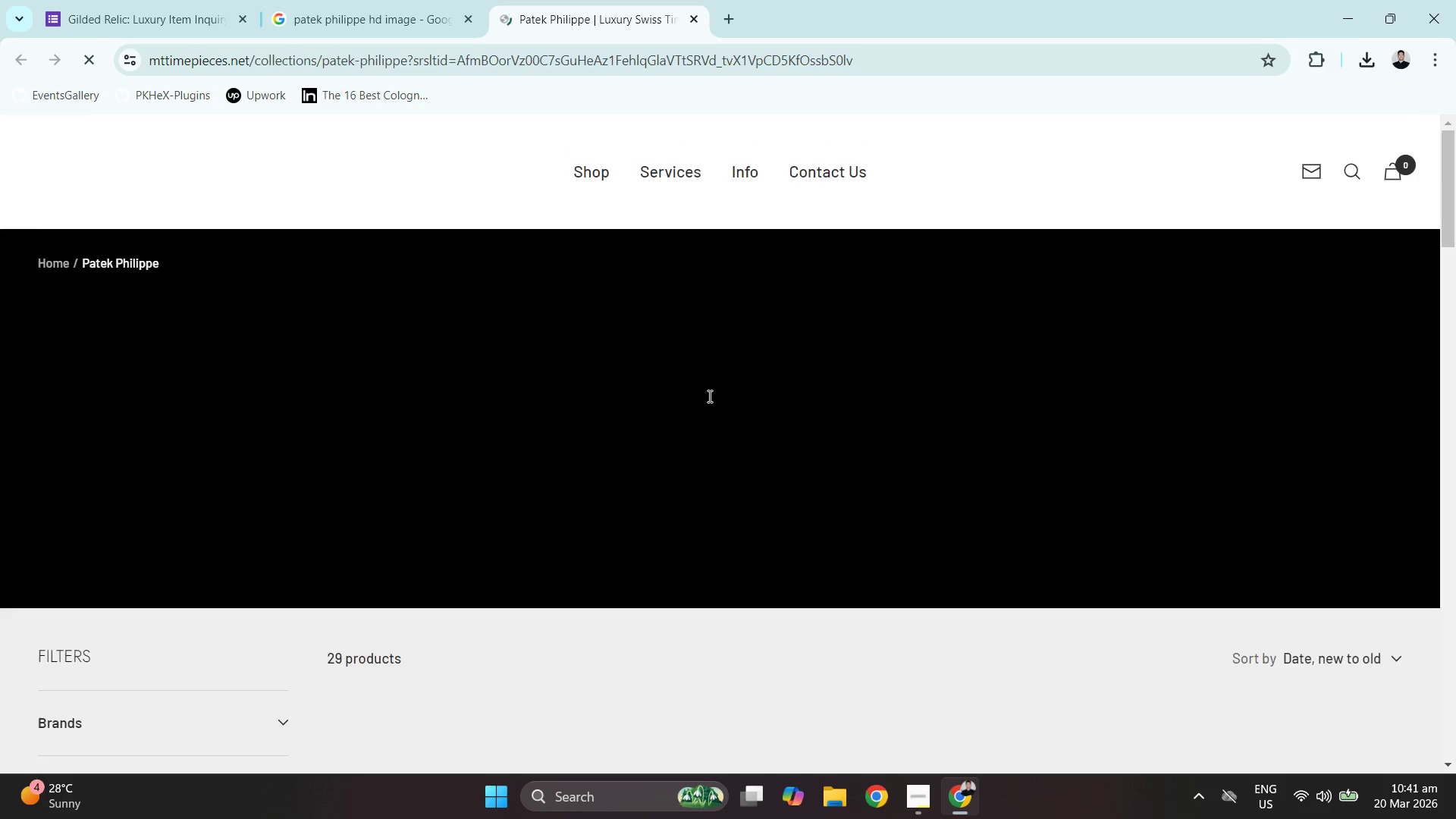 
scroll: coordinate [1333, 679], scroll_direction: down, amount: 7.0
 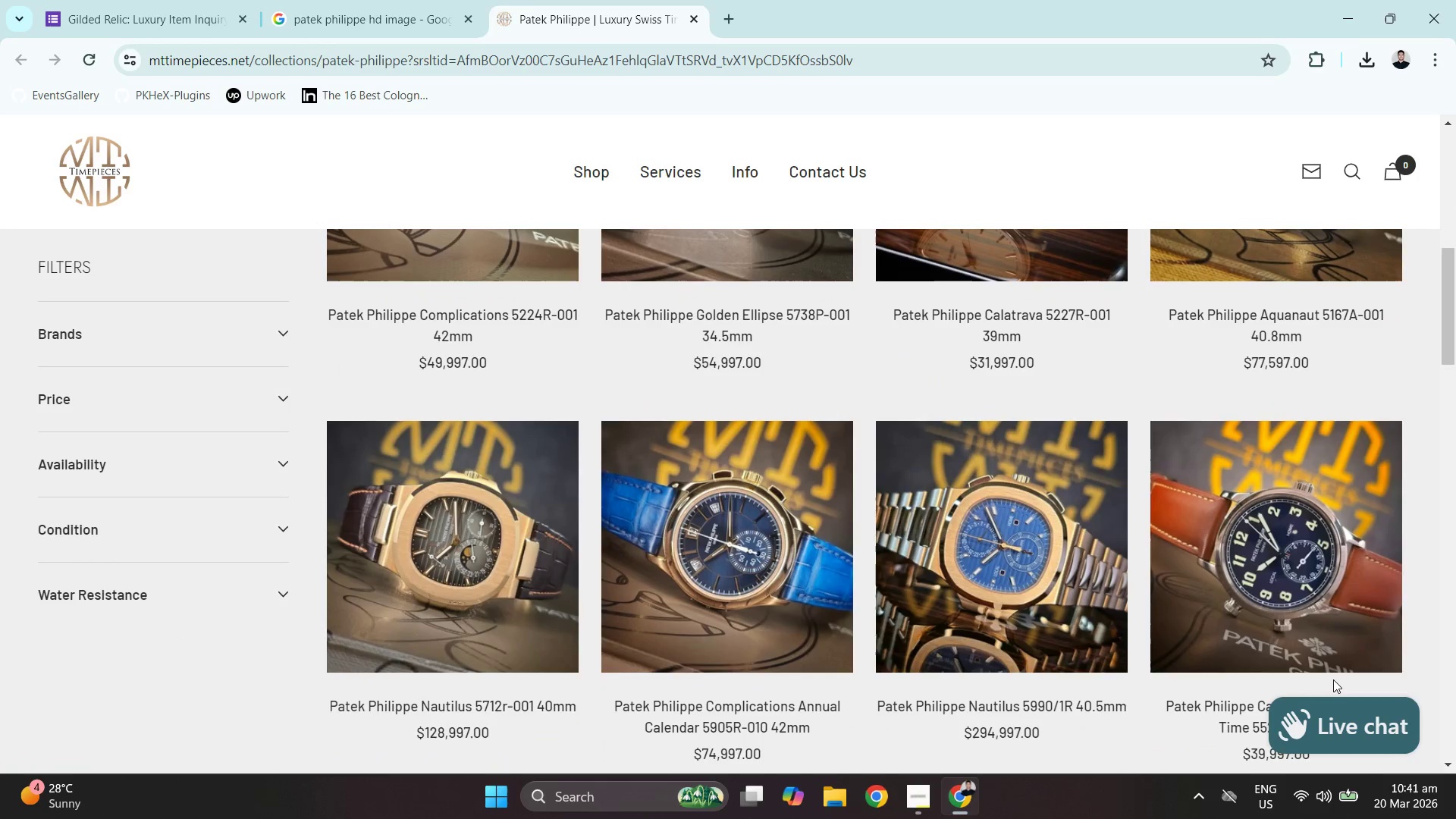 
scroll: coordinate [1332, 673], scroll_direction: up, amount: 2.0
 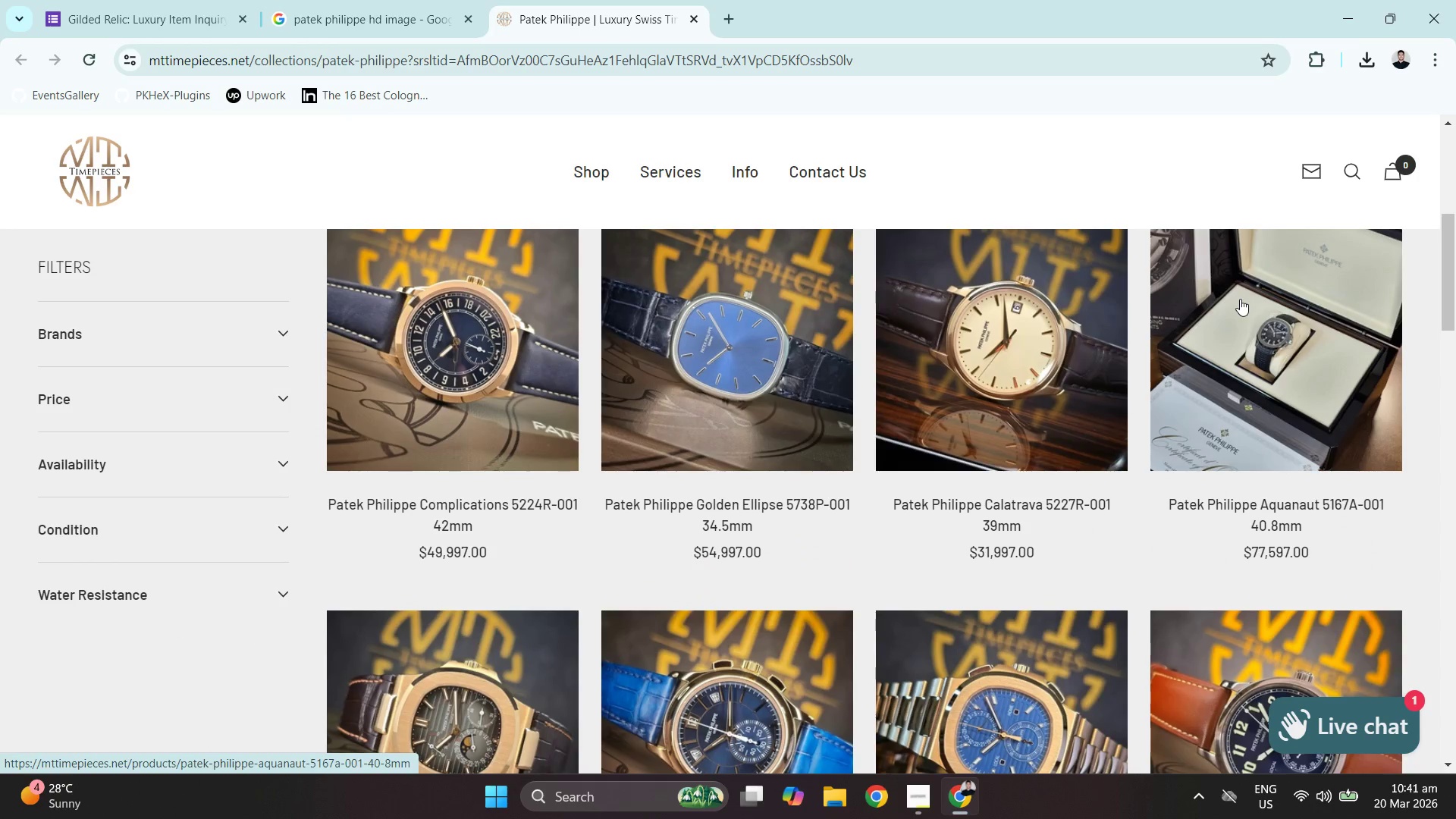 
left_click_drag(start_coordinate=[1240, 297], to_coordinate=[1304, 293])
 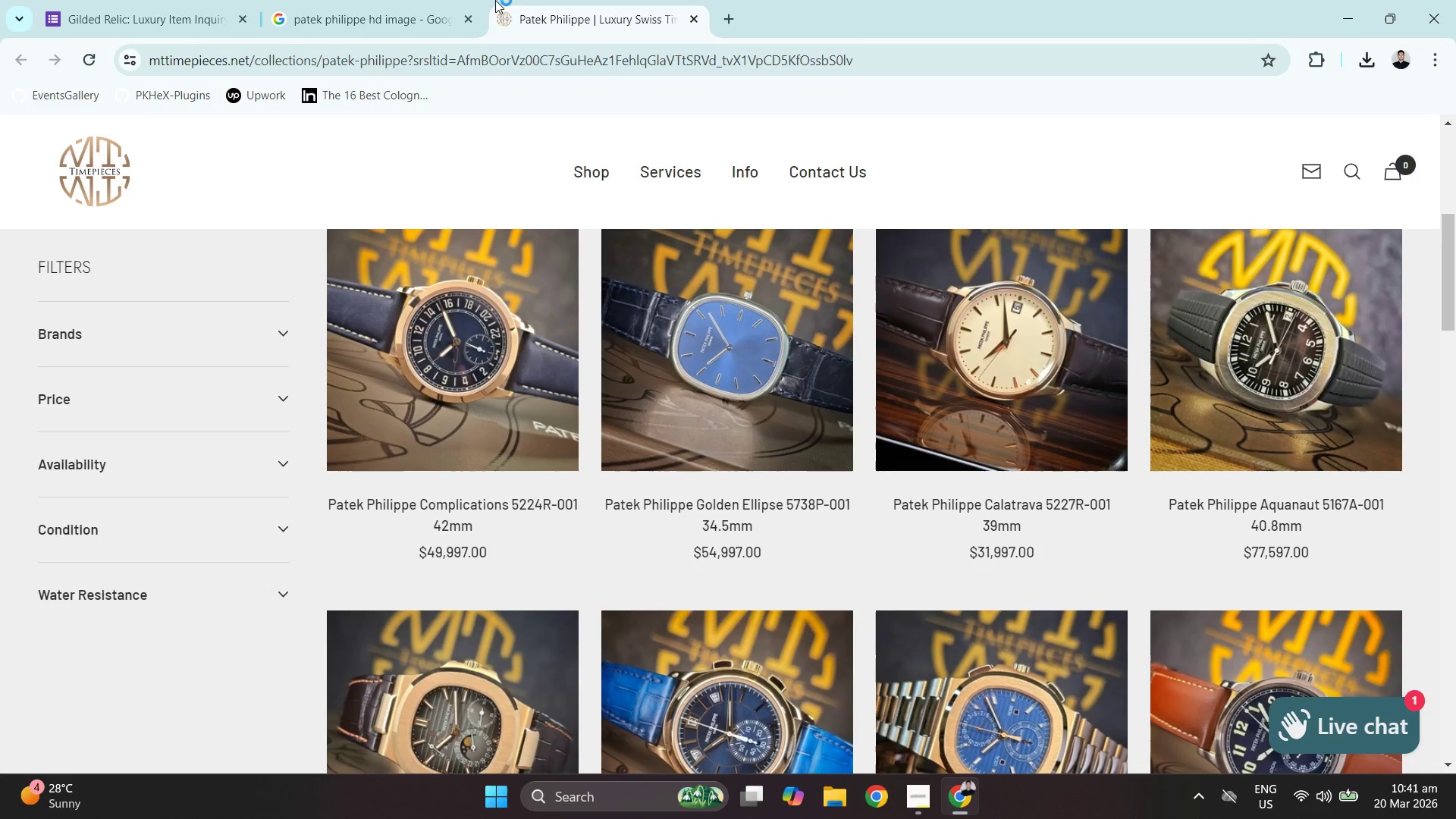 
left_click([432, 0])
 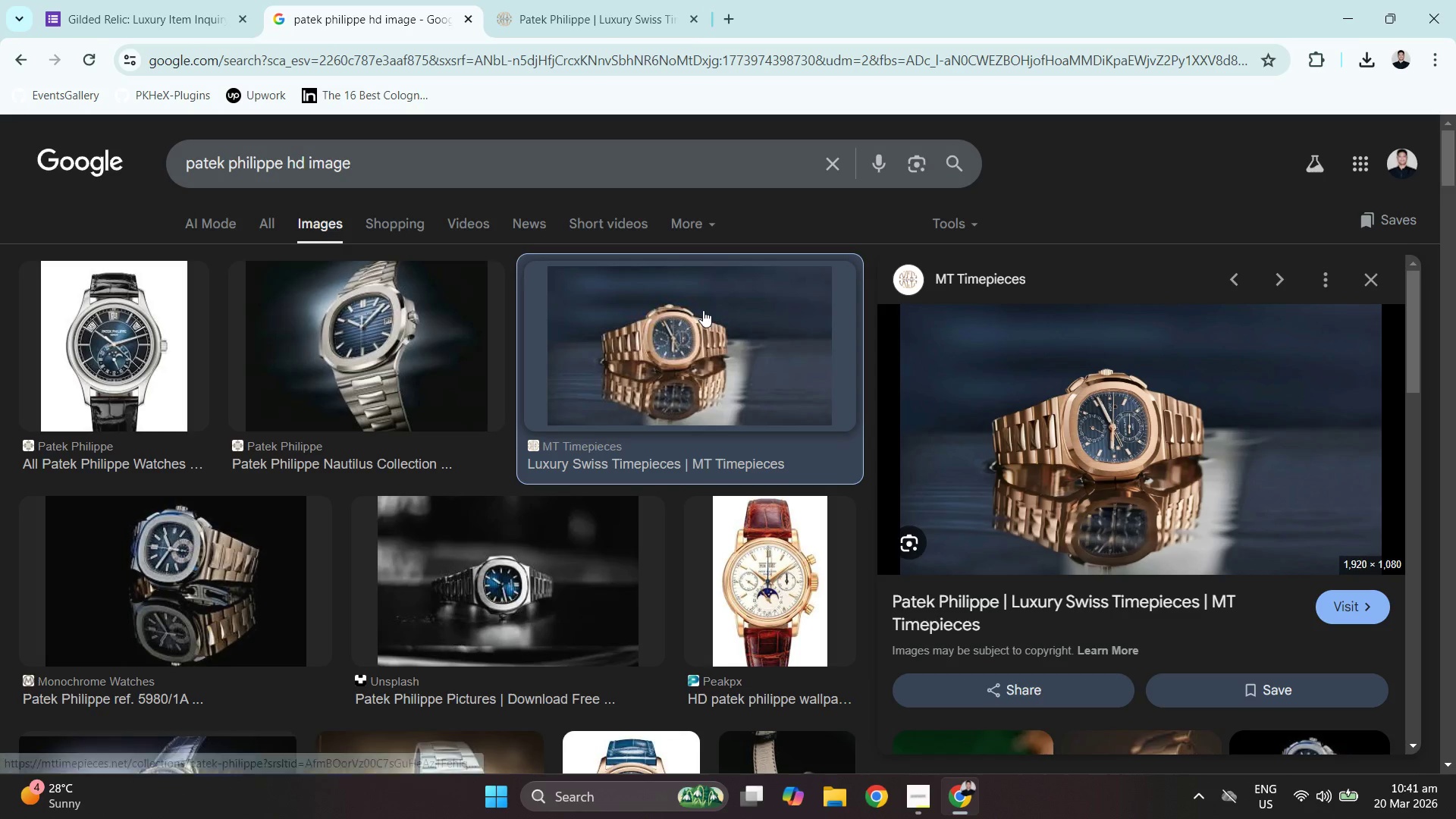 
scroll: coordinate [703, 309], scroll_direction: down, amount: 2.0
 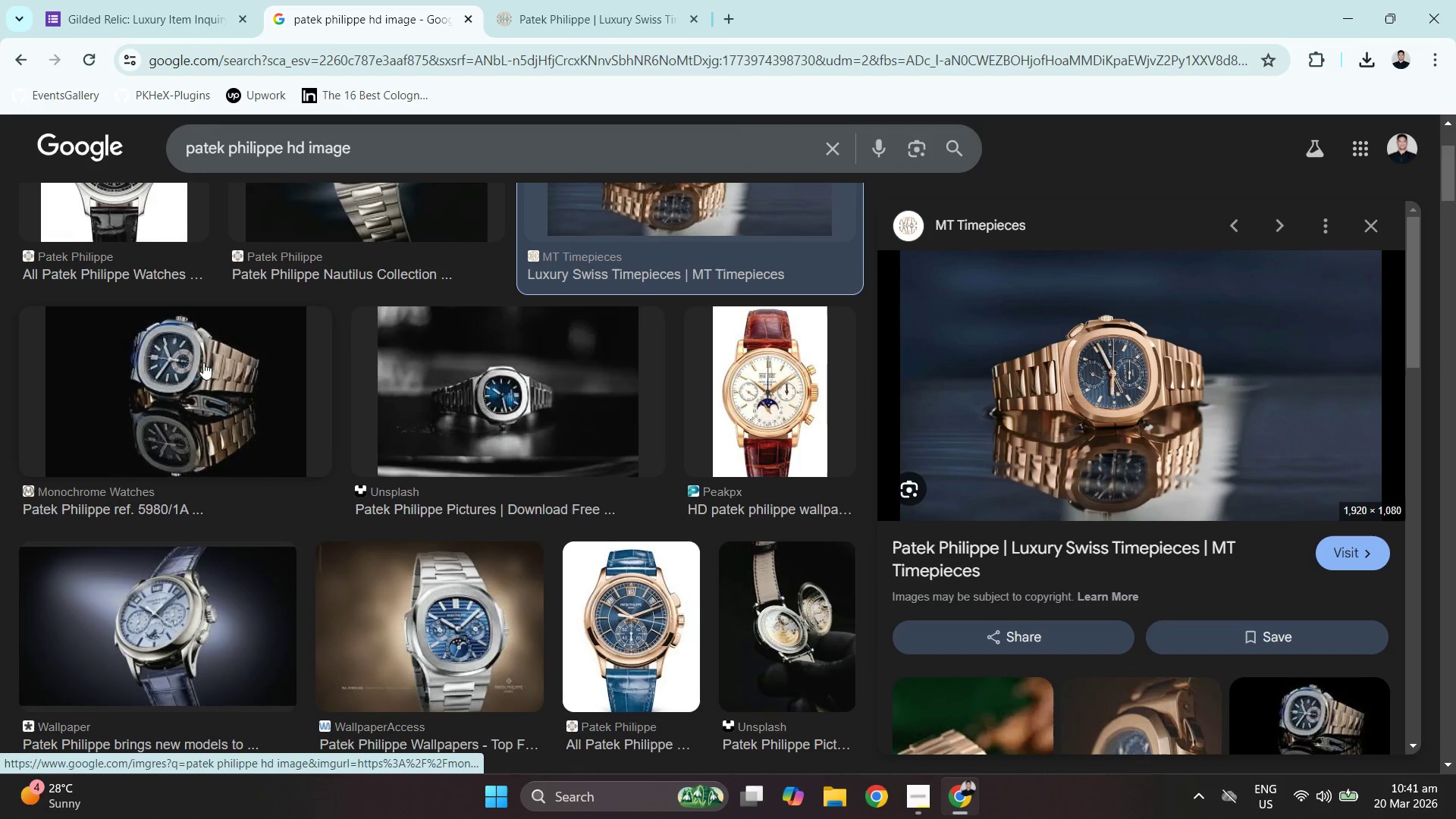 
left_click([198, 361])
 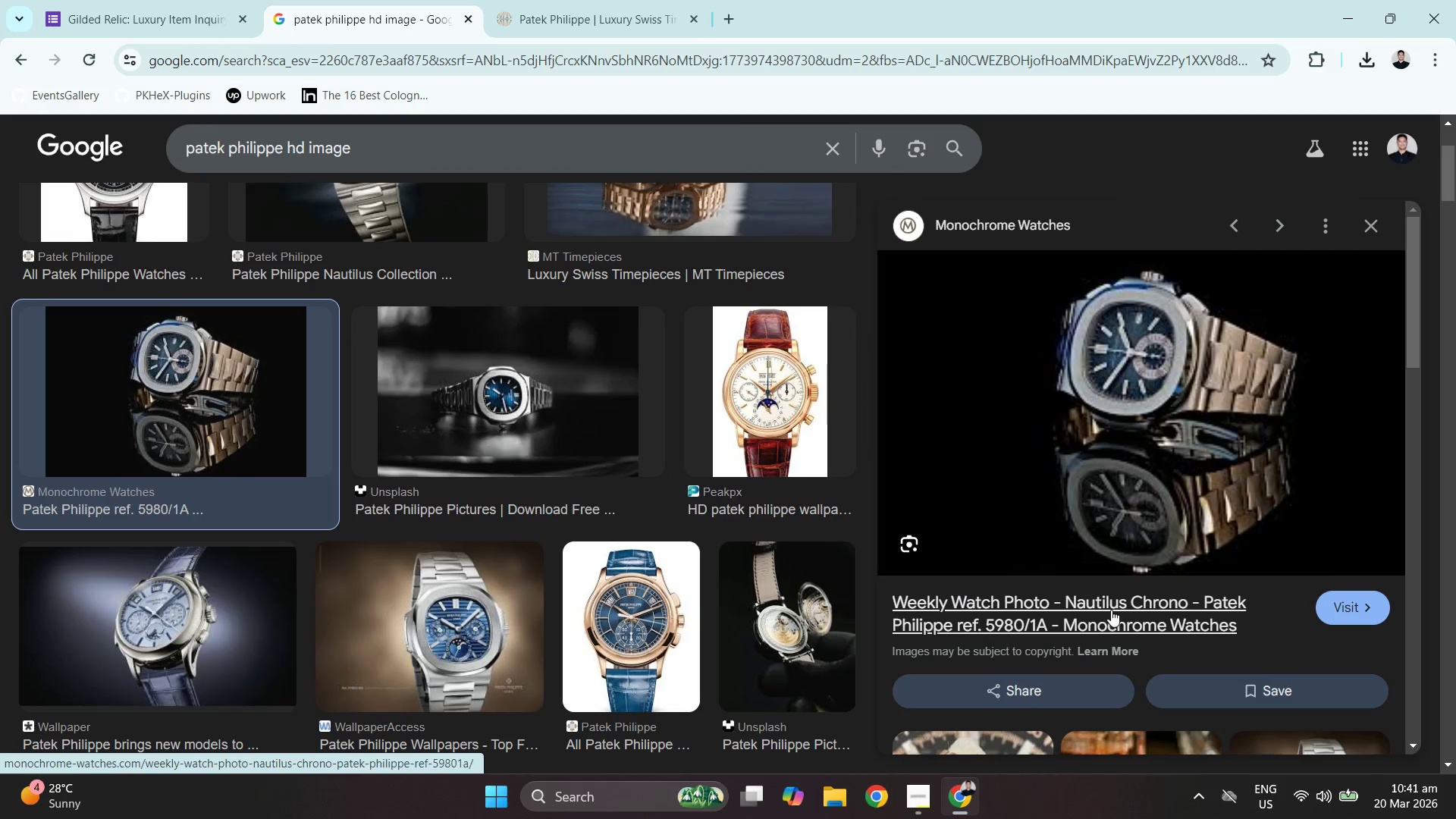 
left_click([1112, 604])
 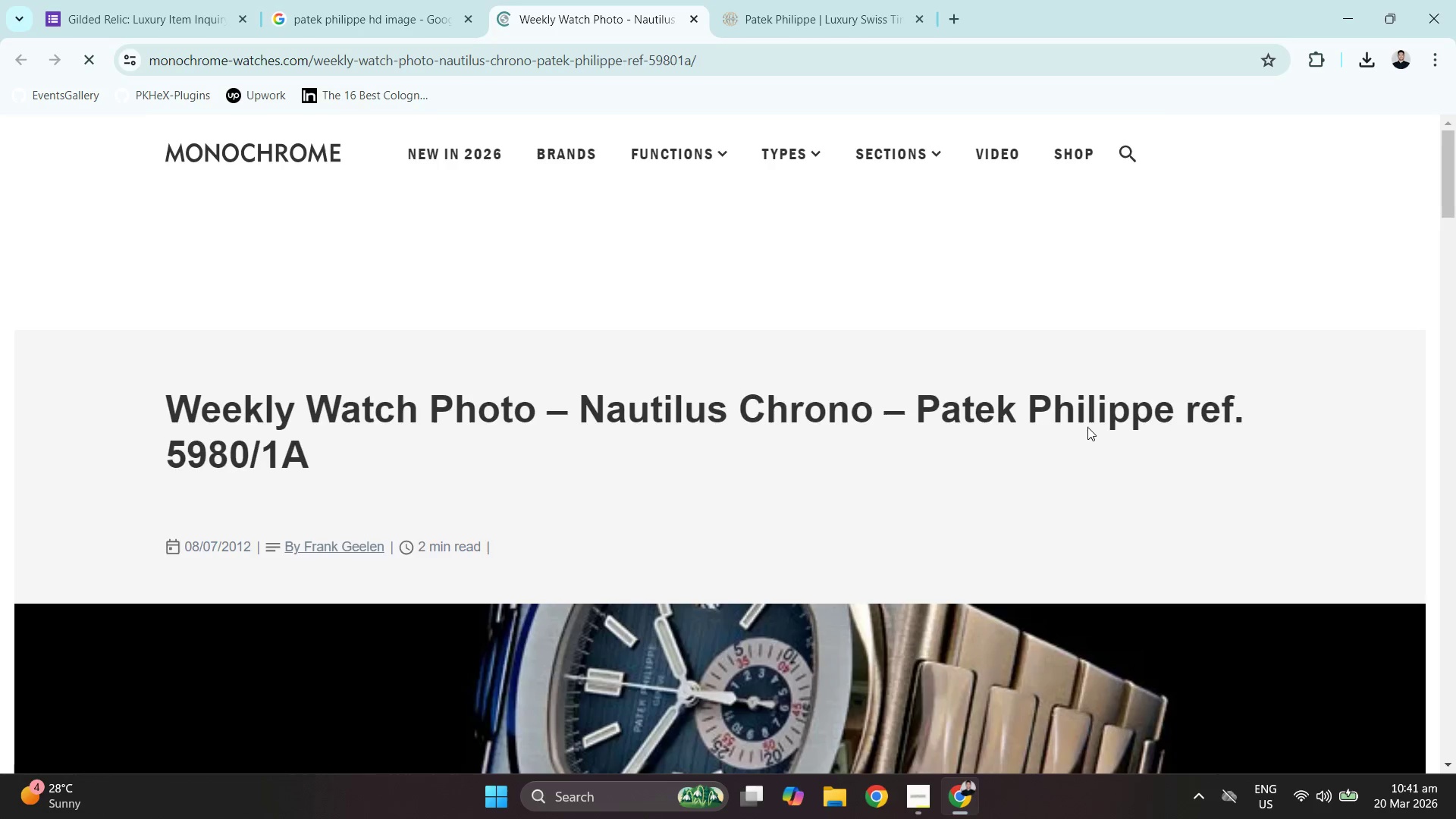 
scroll: coordinate [1041, 418], scroll_direction: down, amount: 10.0
 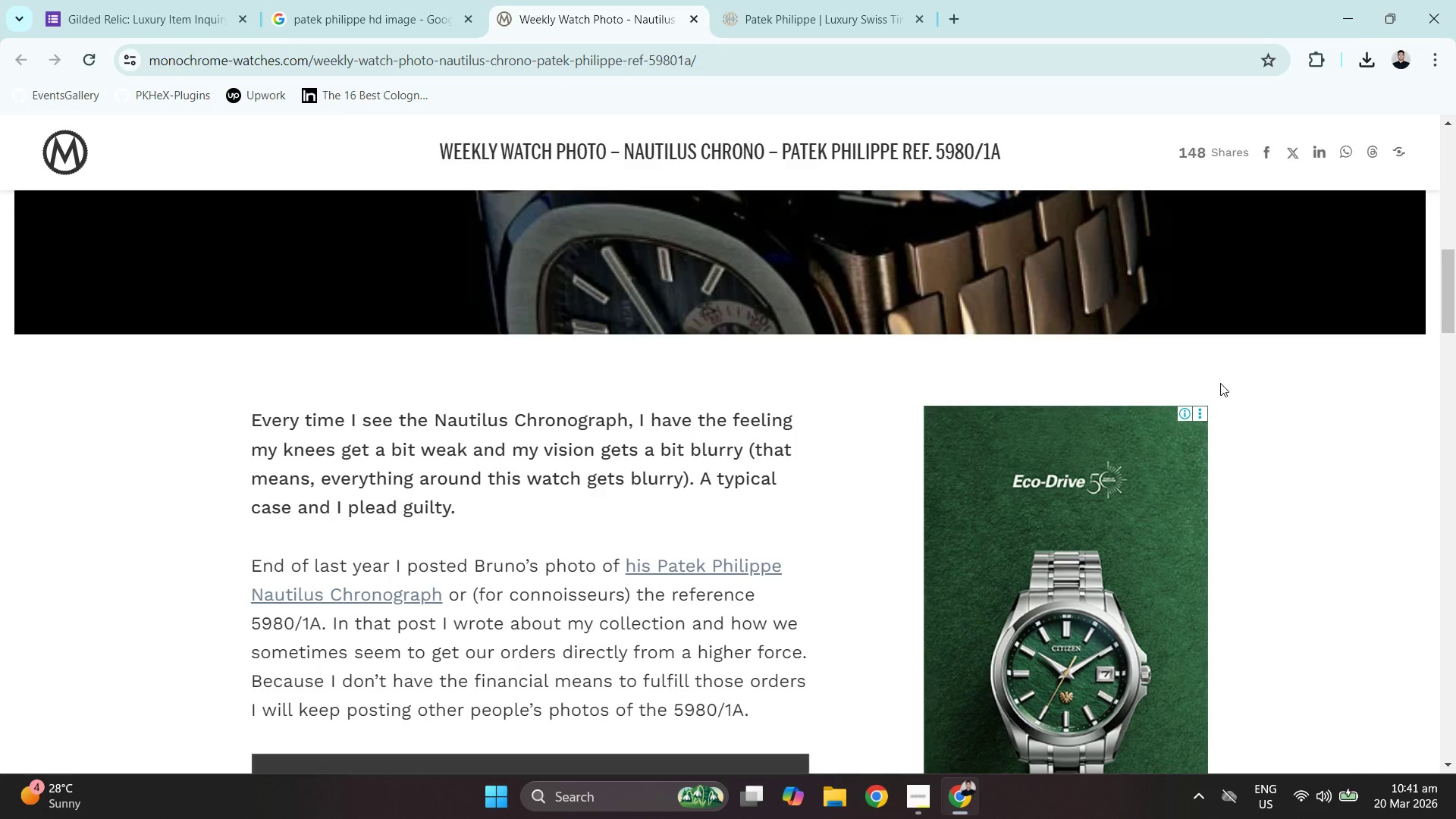 
left_click_drag(start_coordinate=[1455, 315], to_coordinate=[1455, 364])
 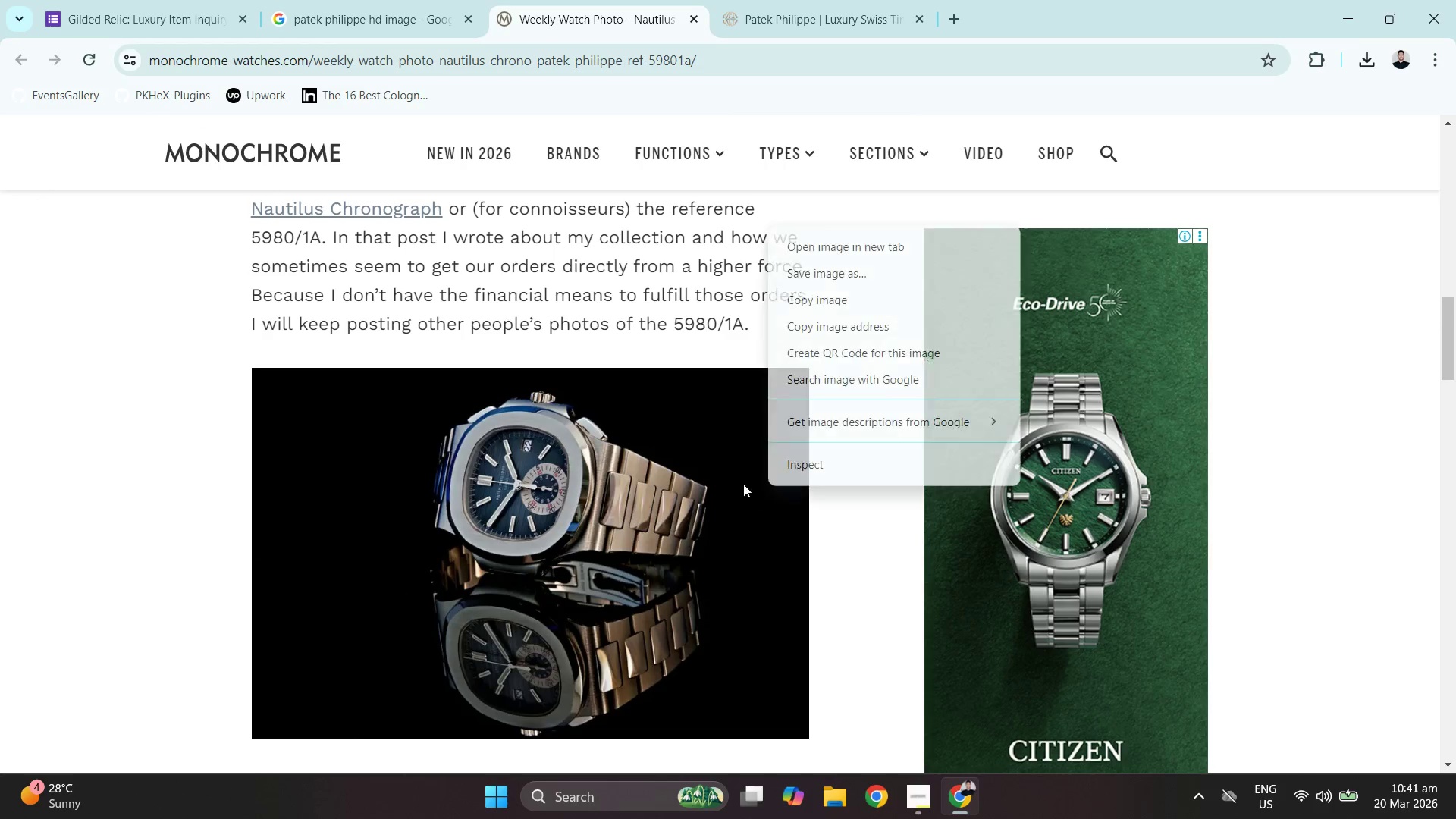 
right_click([695, 494])
 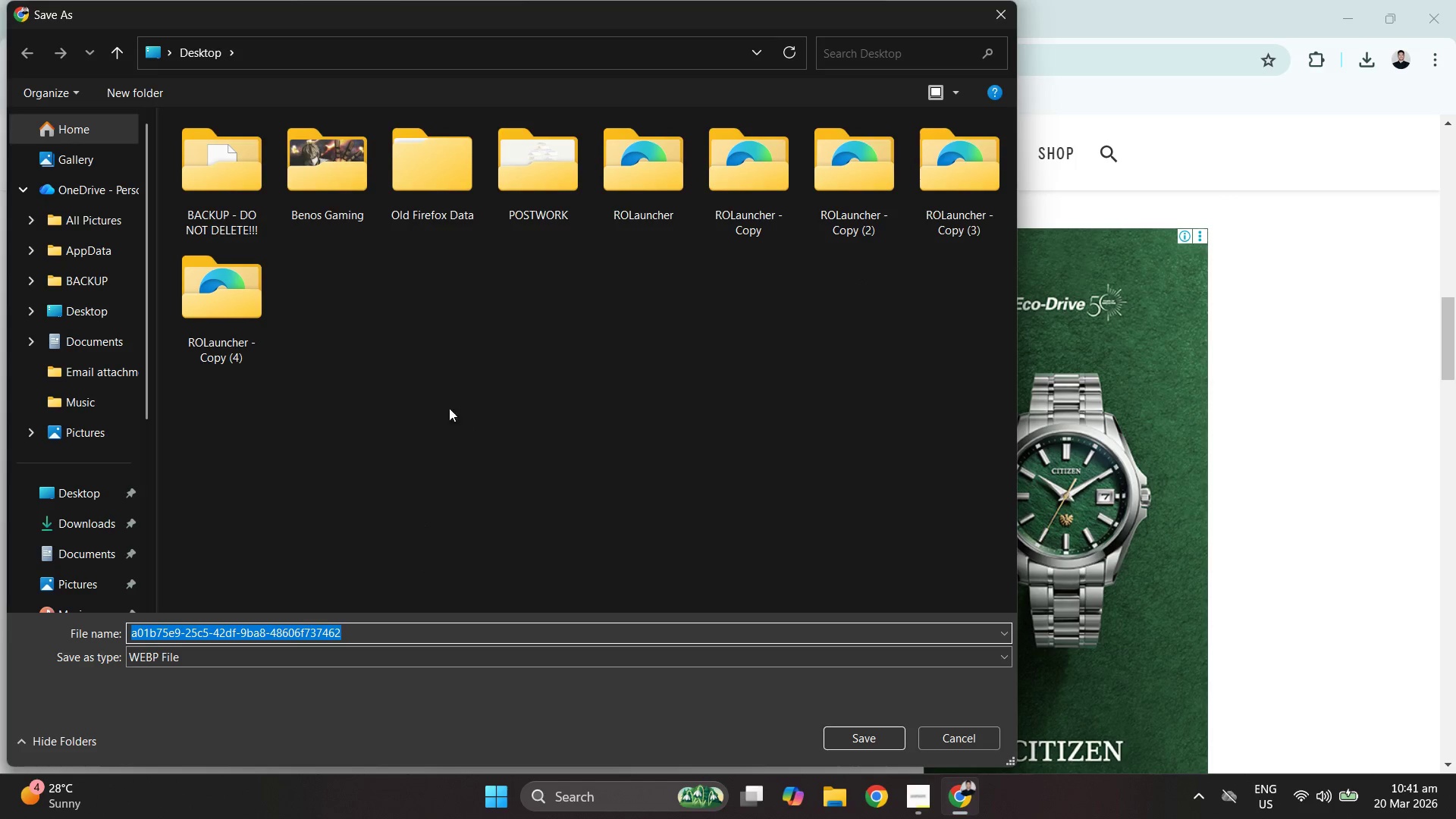 
wait(5.22)
 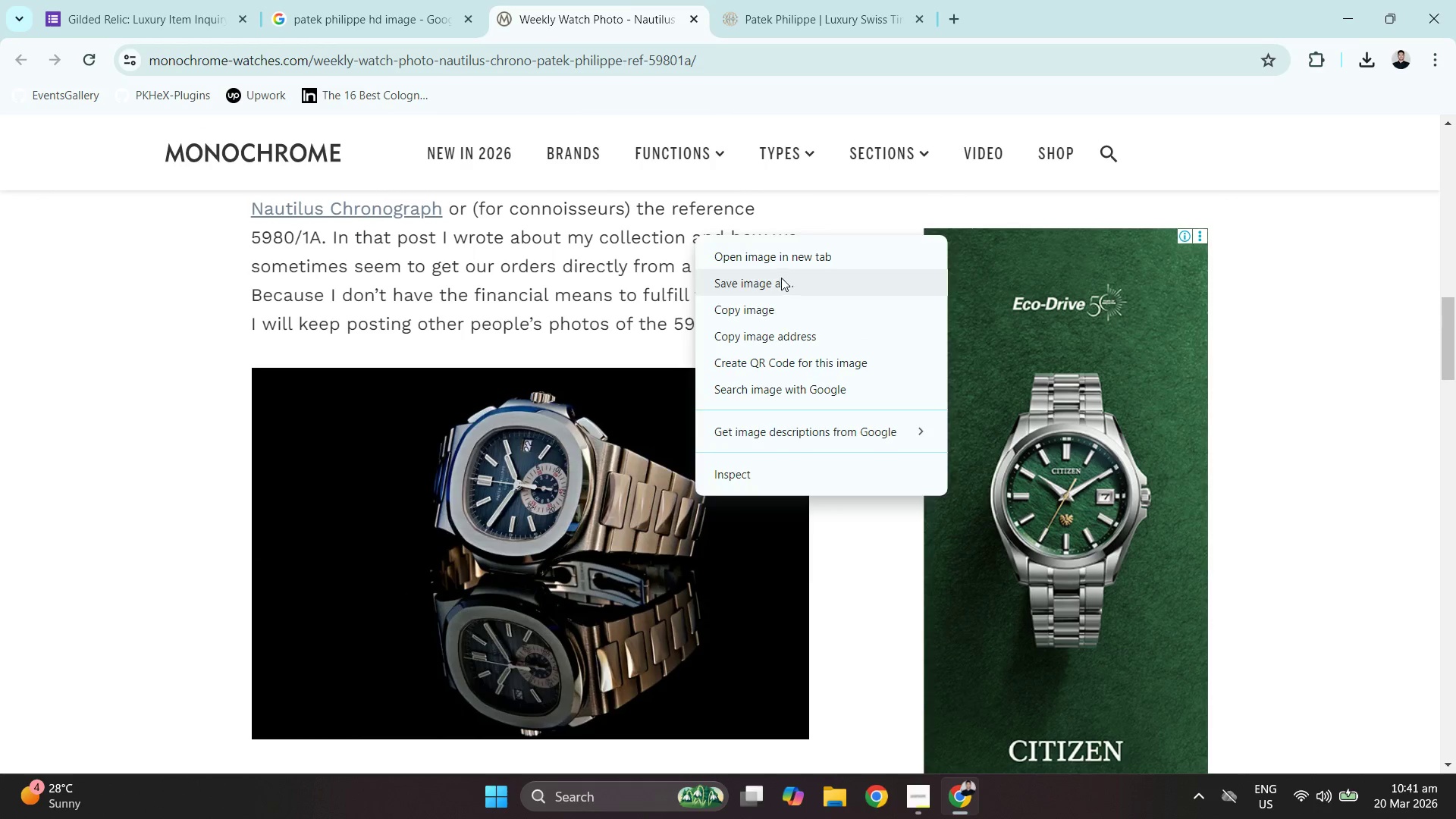 
double_click([531, 155])
 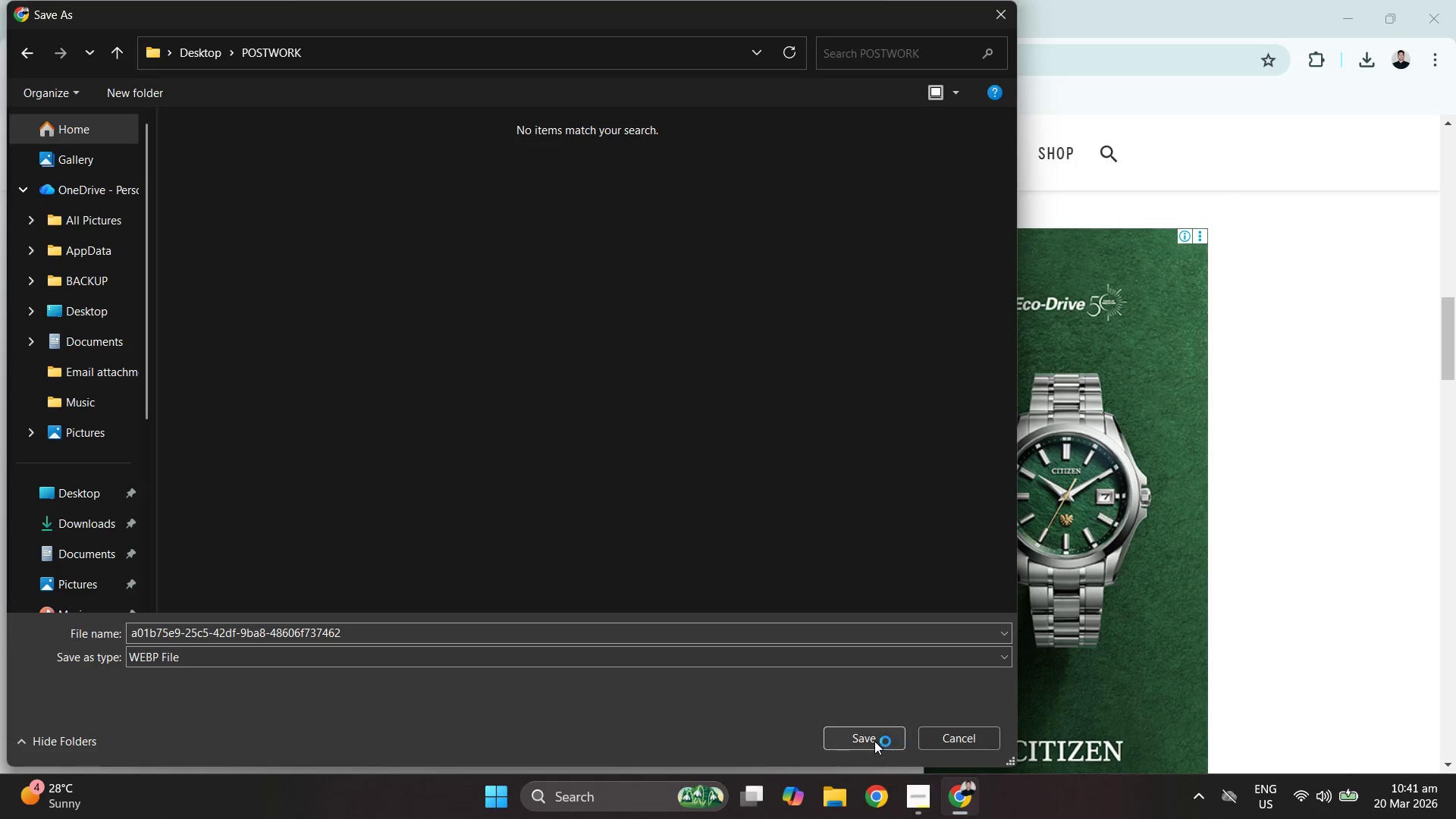 
left_click([874, 740])
 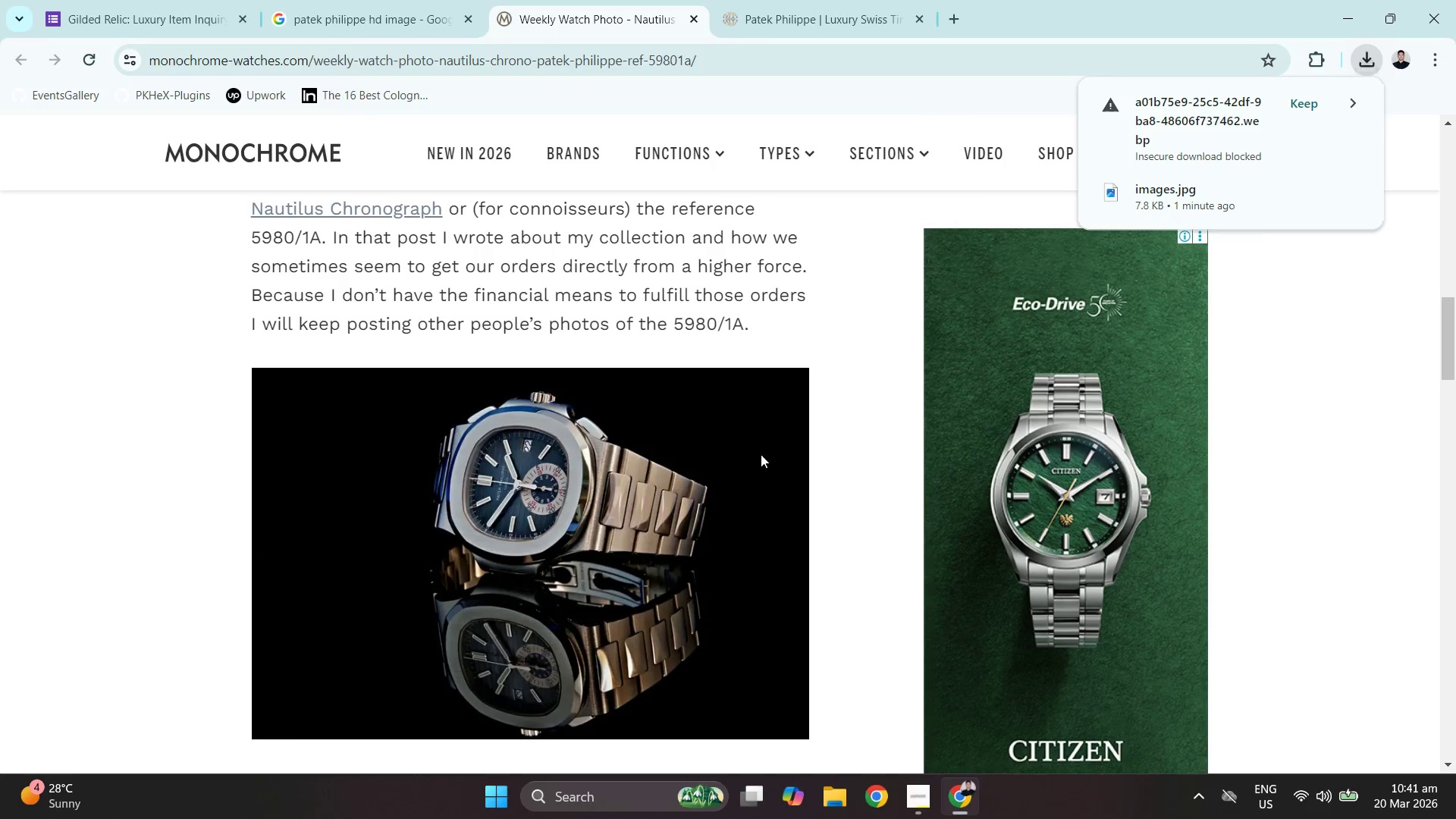 
scroll: coordinate [634, 470], scroll_direction: down, amount: 3.0
 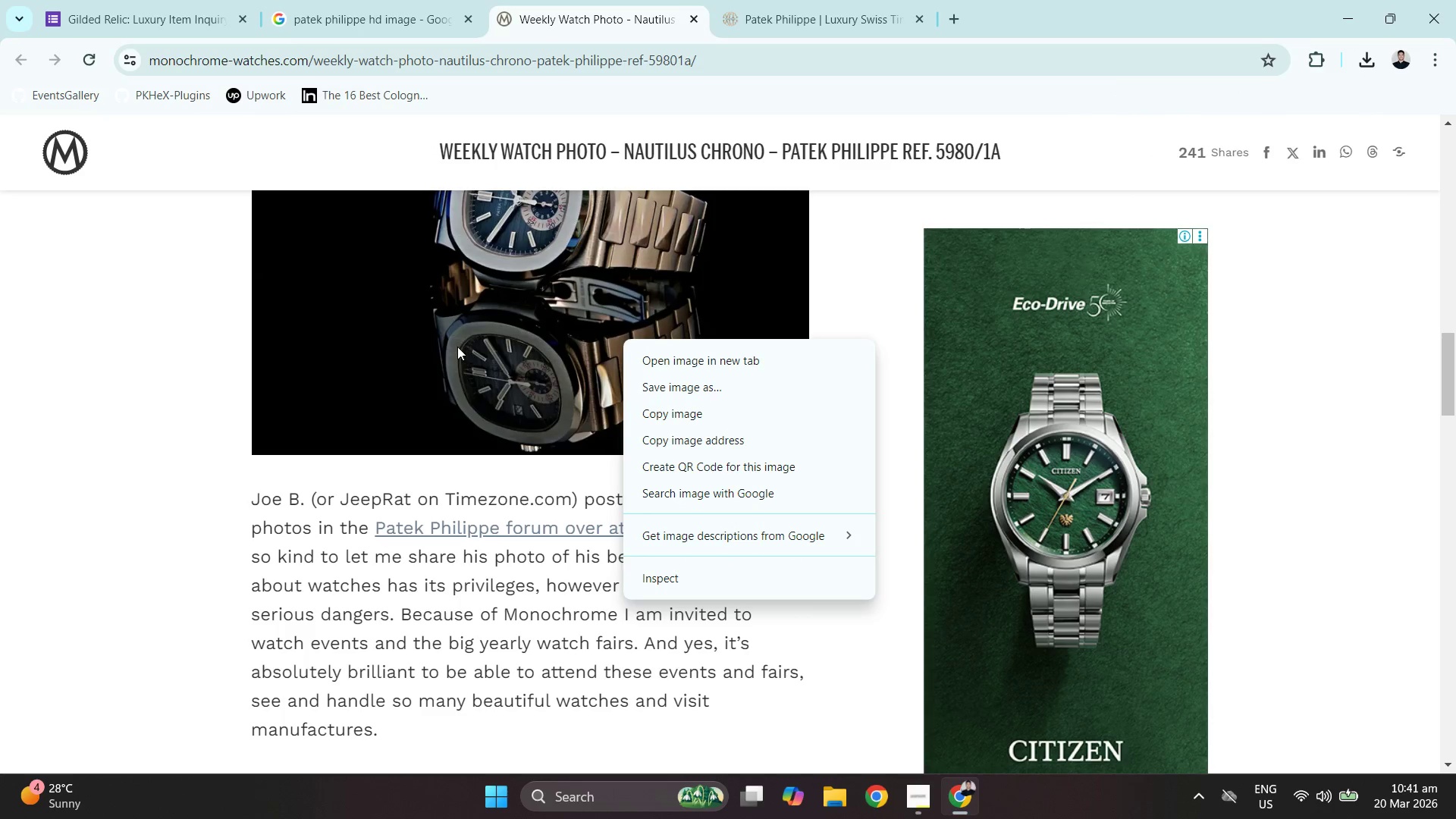 
left_click_drag(start_coordinate=[1454, 372], to_coordinate=[1450, 406])
 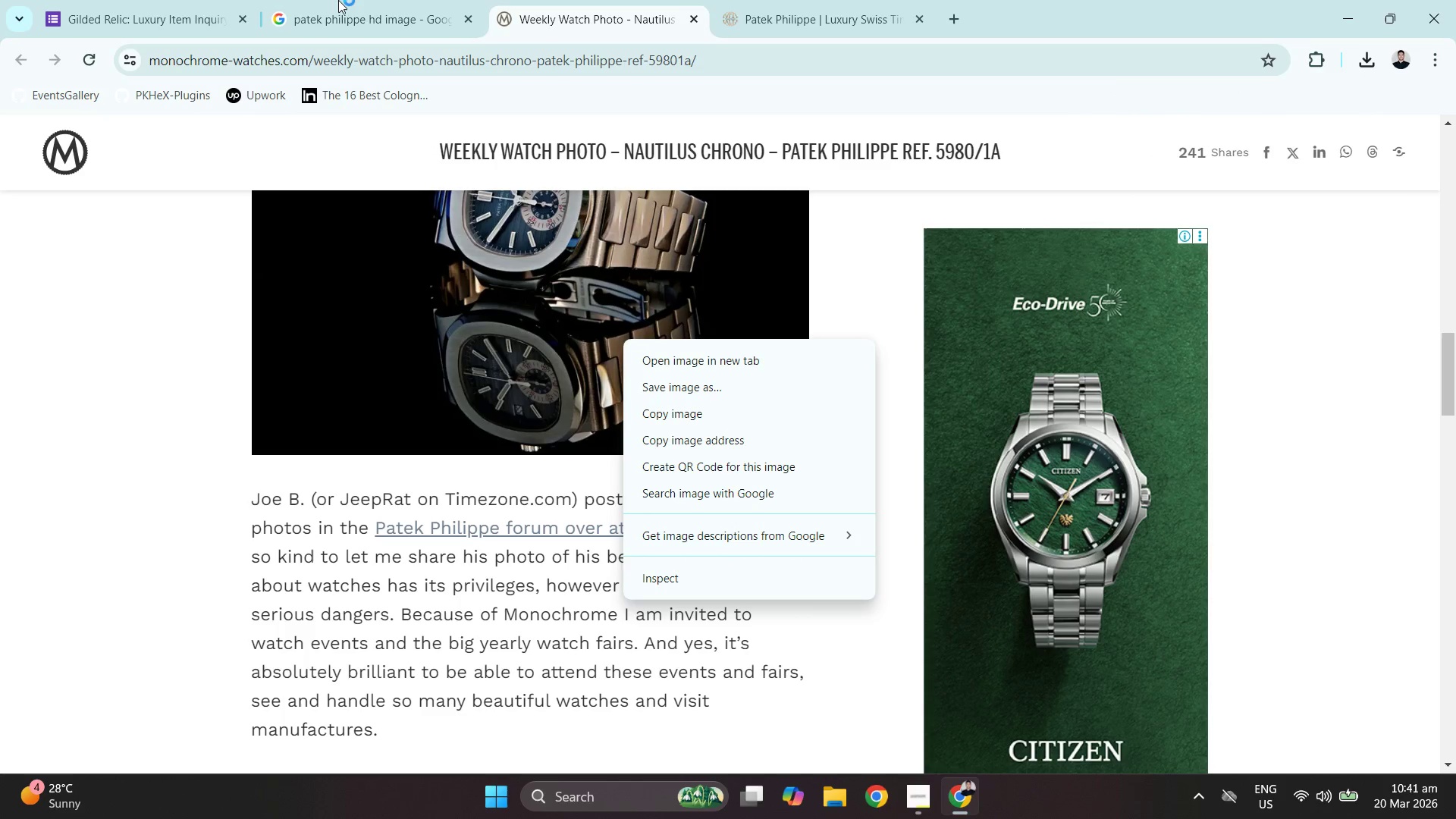 
double_click([143, 0])
 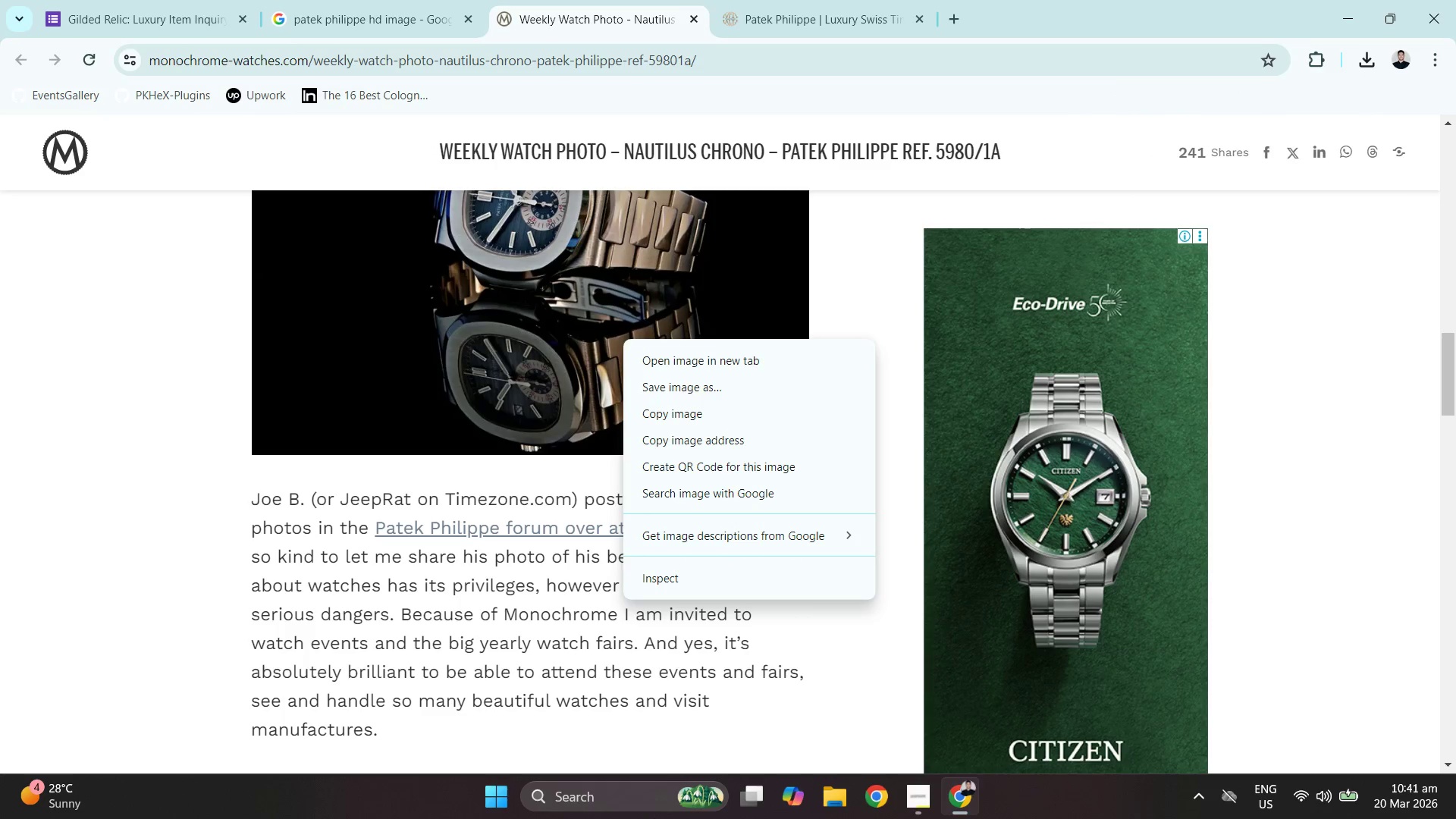 
left_click([918, 795])